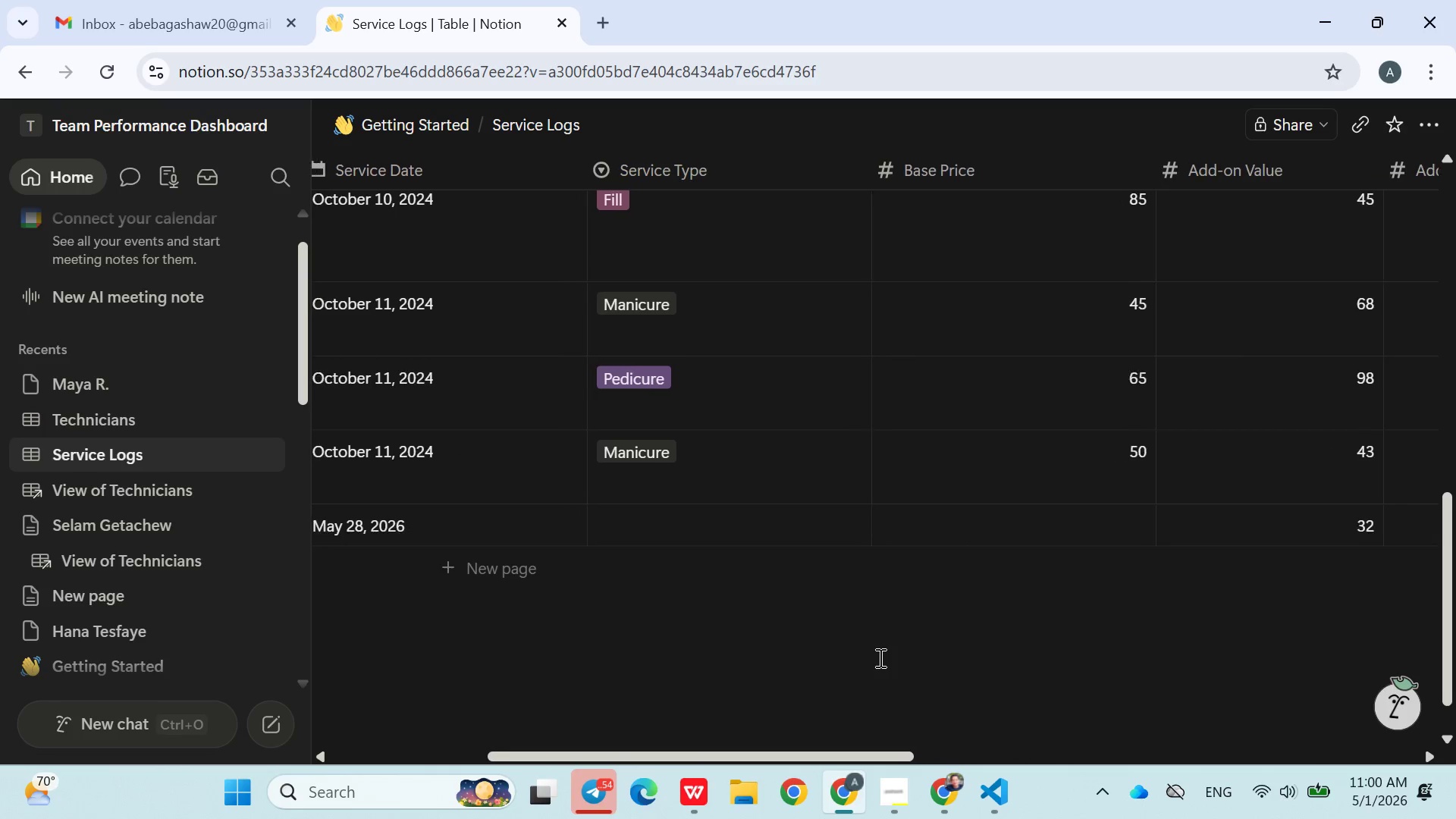 
left_click([686, 526])
 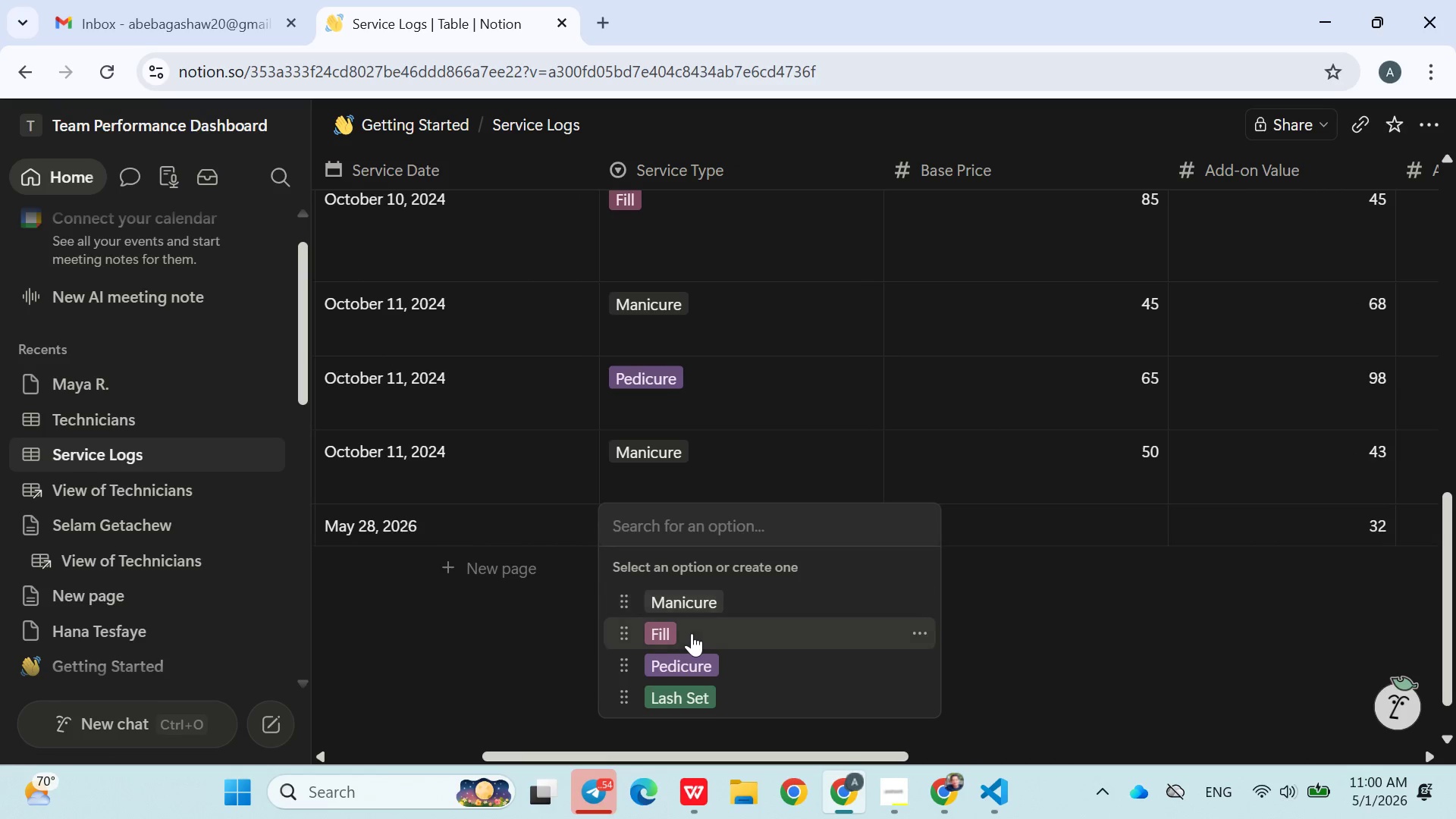 
left_click([689, 633])
 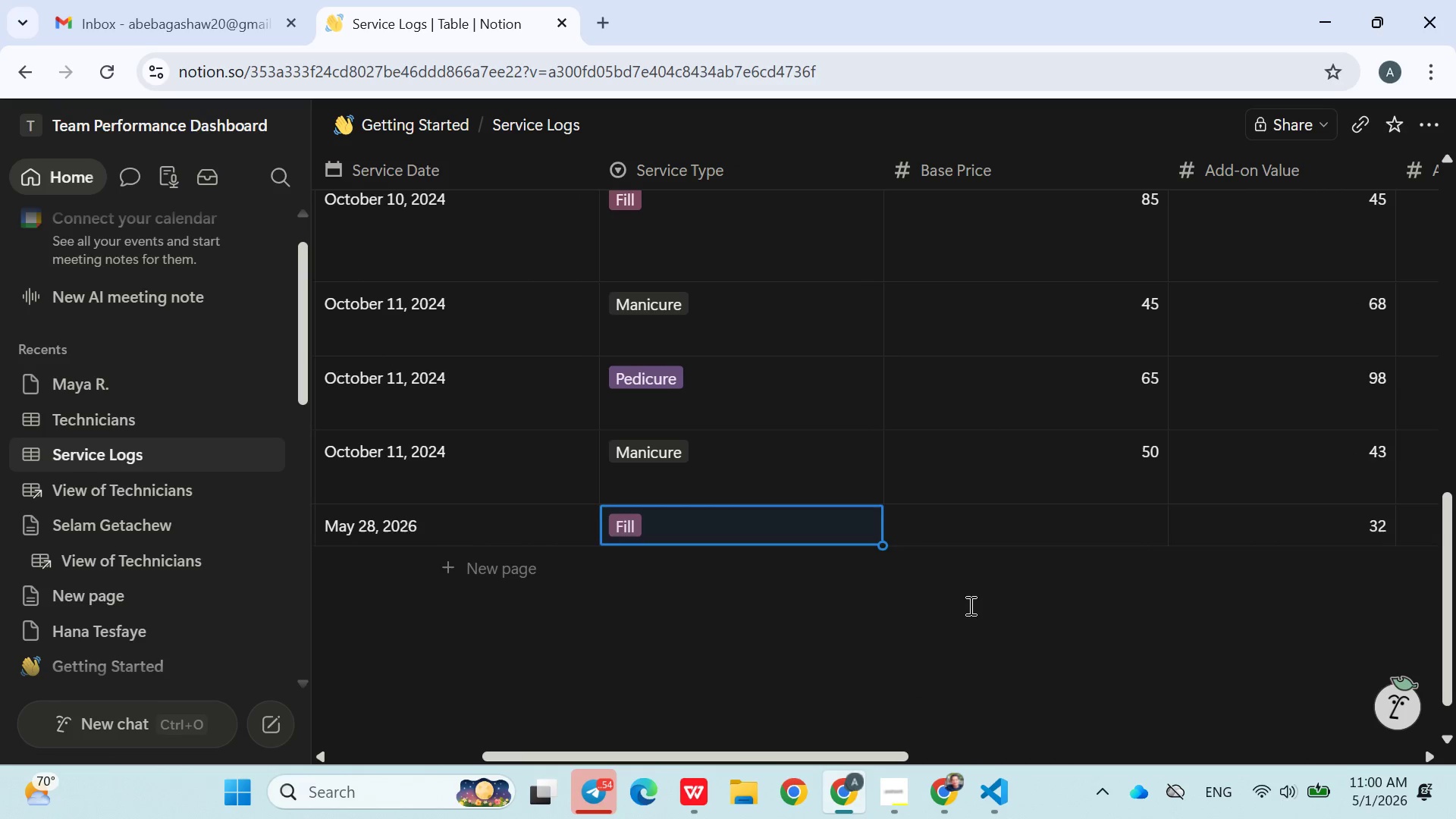 
left_click([970, 606])
 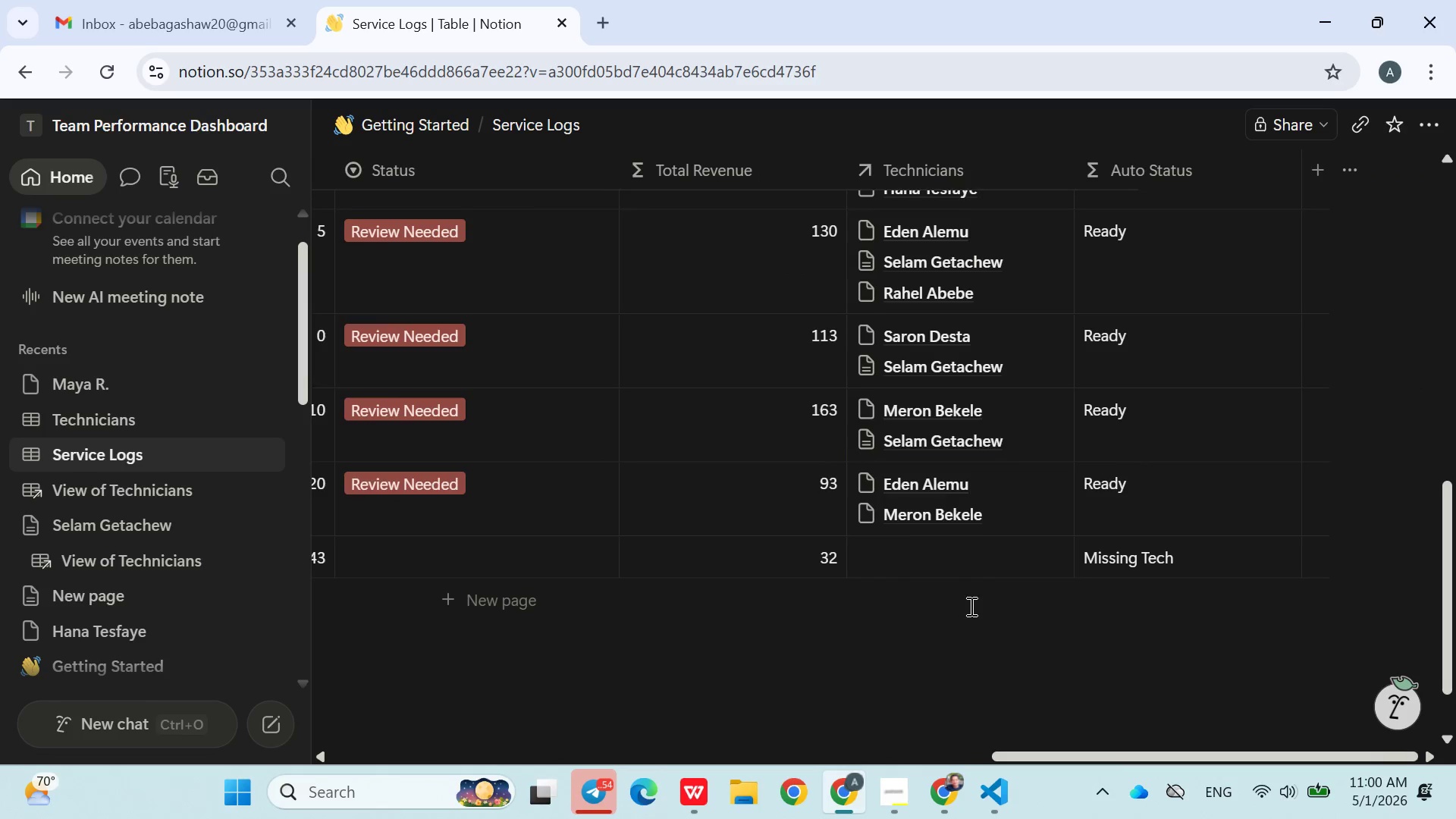 
mouse_move([1109, 604])
 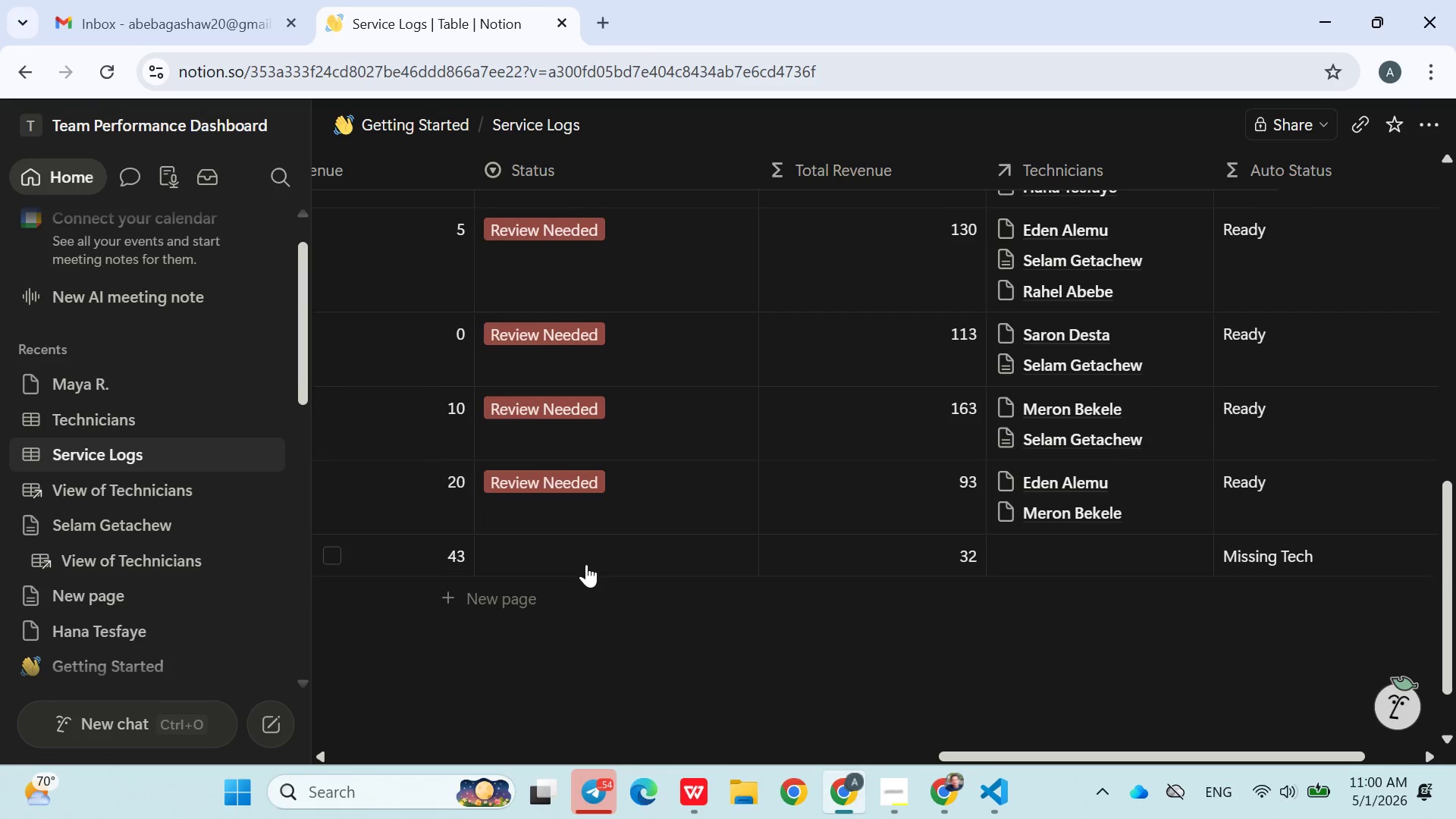 
left_click([585, 565])
 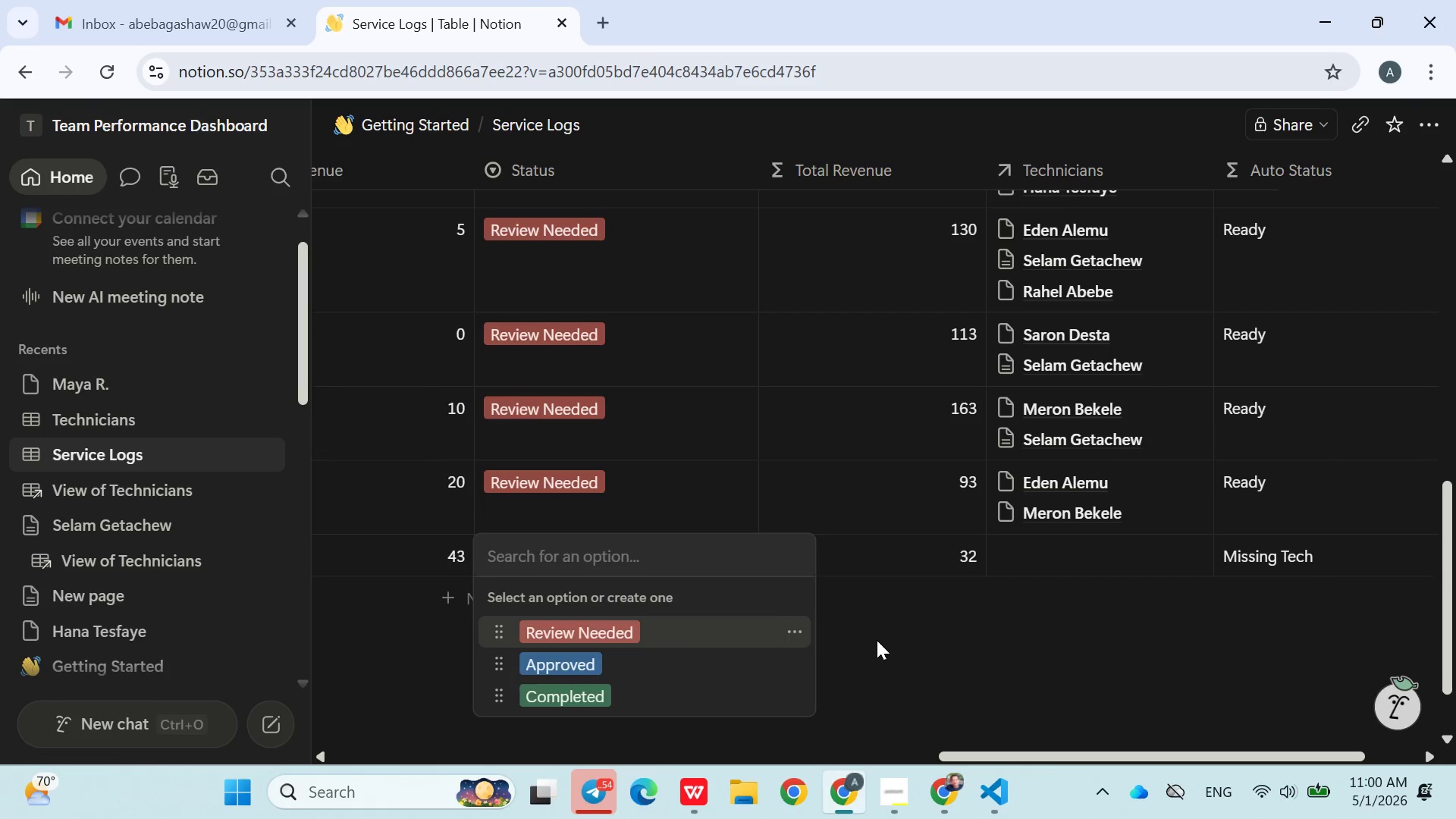 
left_click([899, 646])
 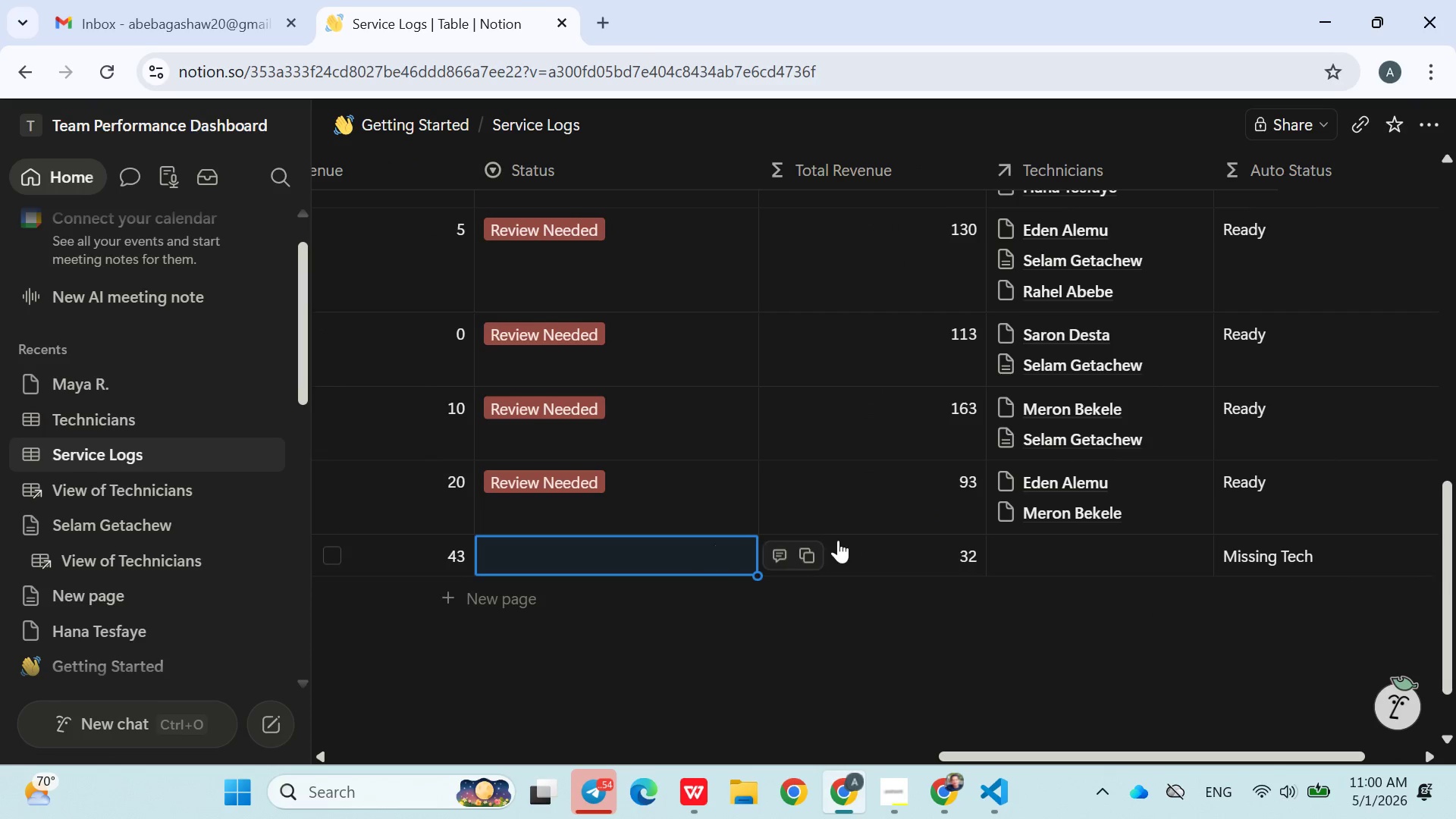 
left_click([841, 540])
 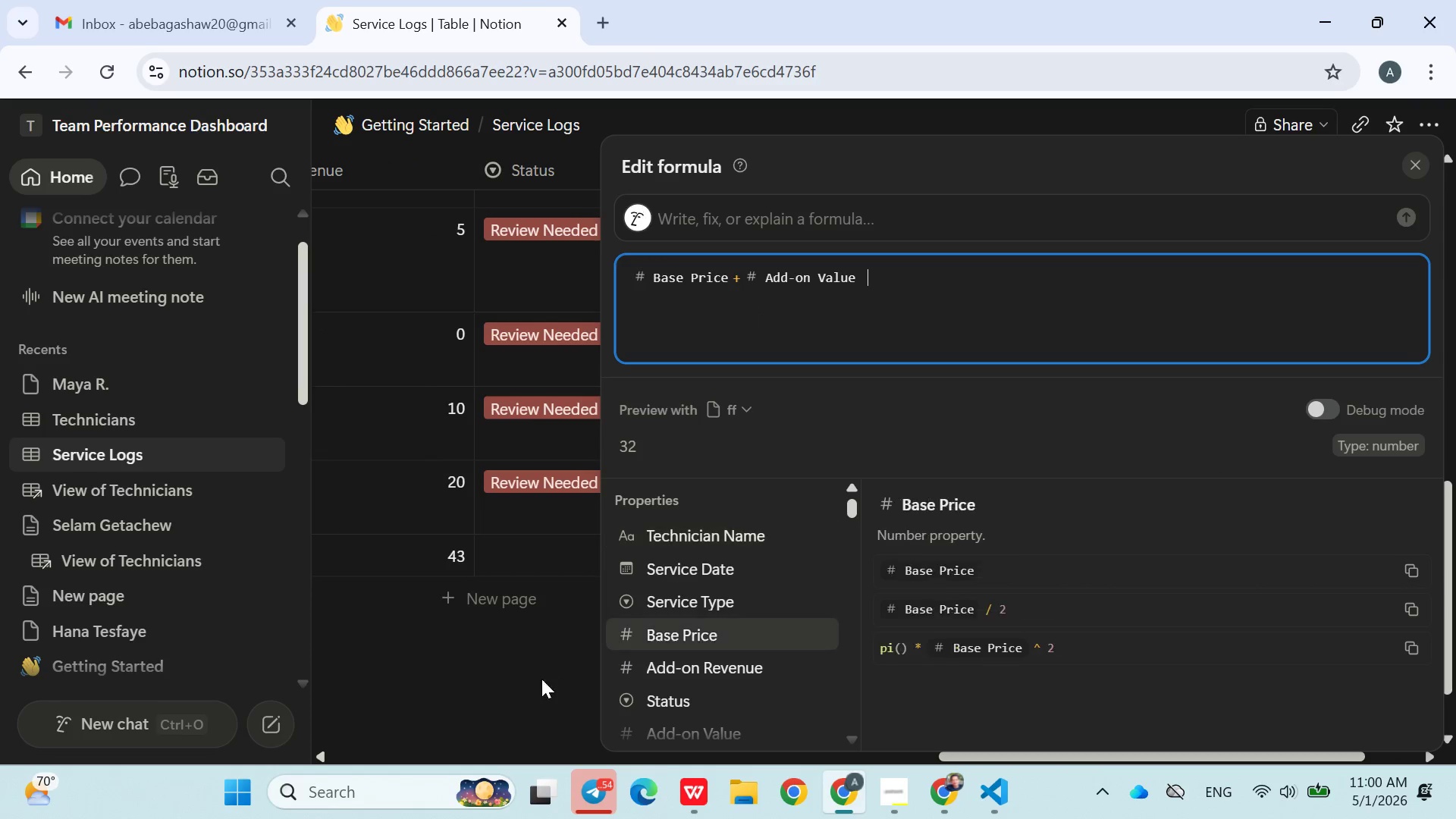 
left_click([540, 679])
 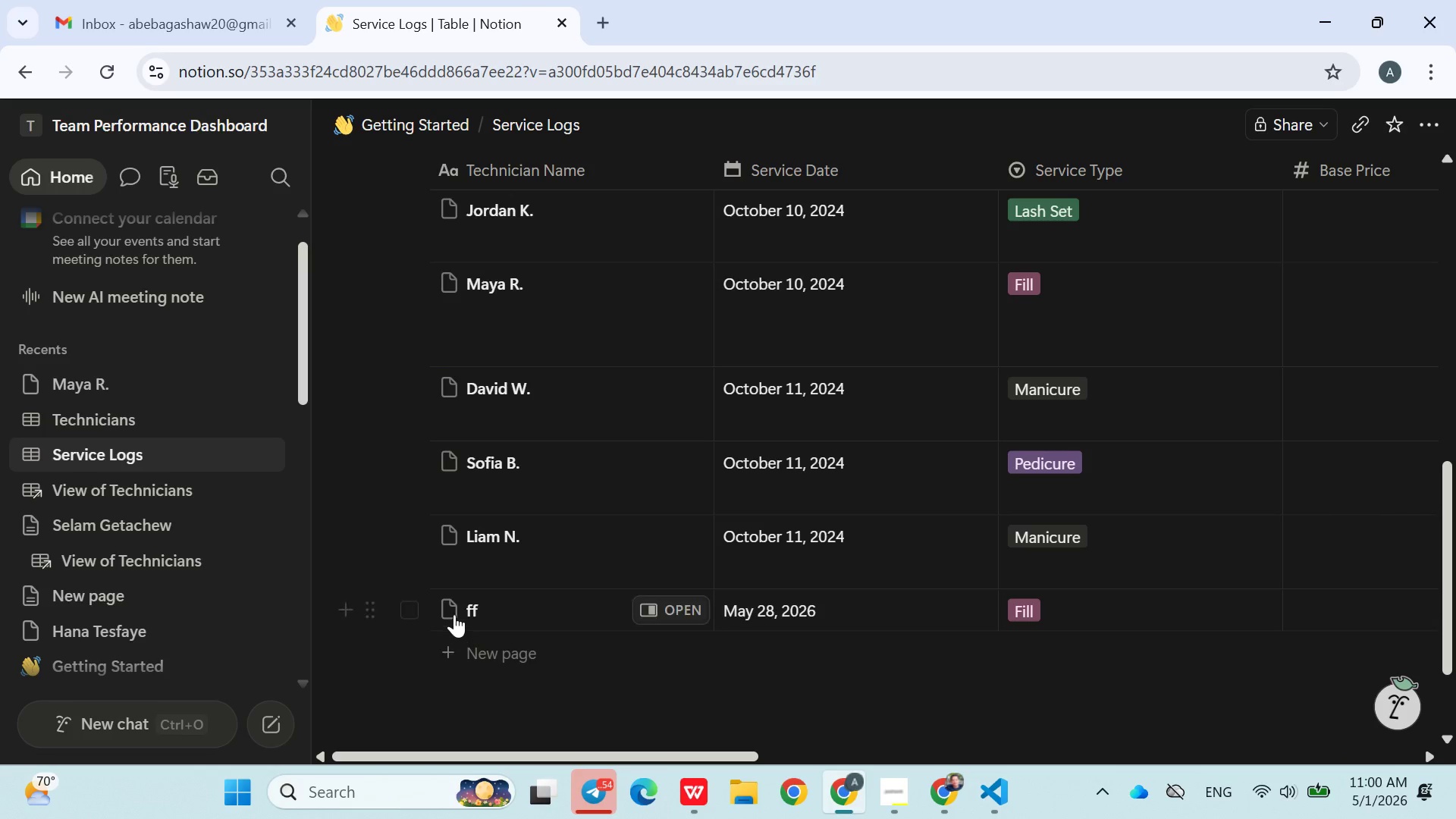 
left_click([409, 611])
 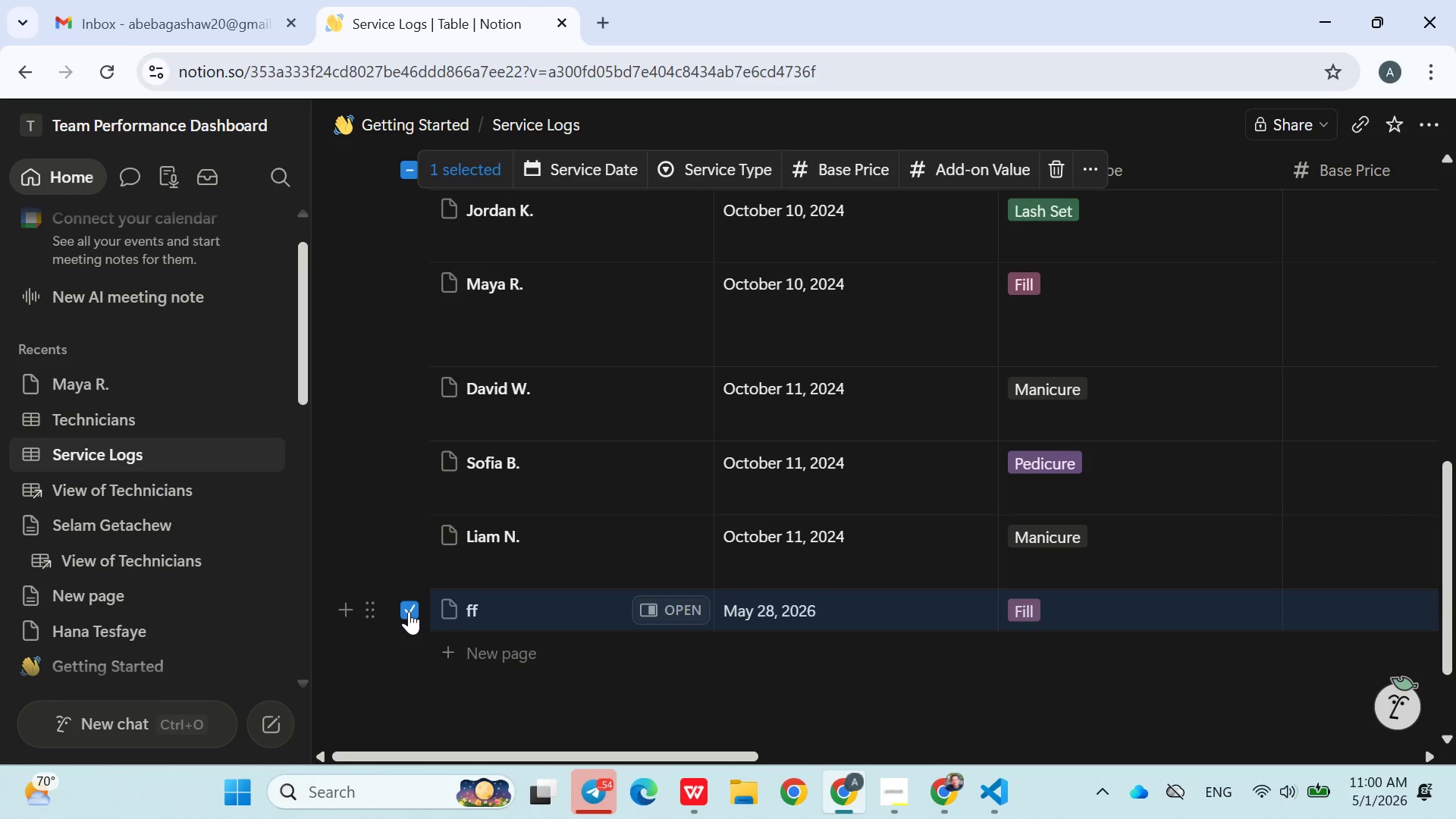 
key(Shift+Delete)
 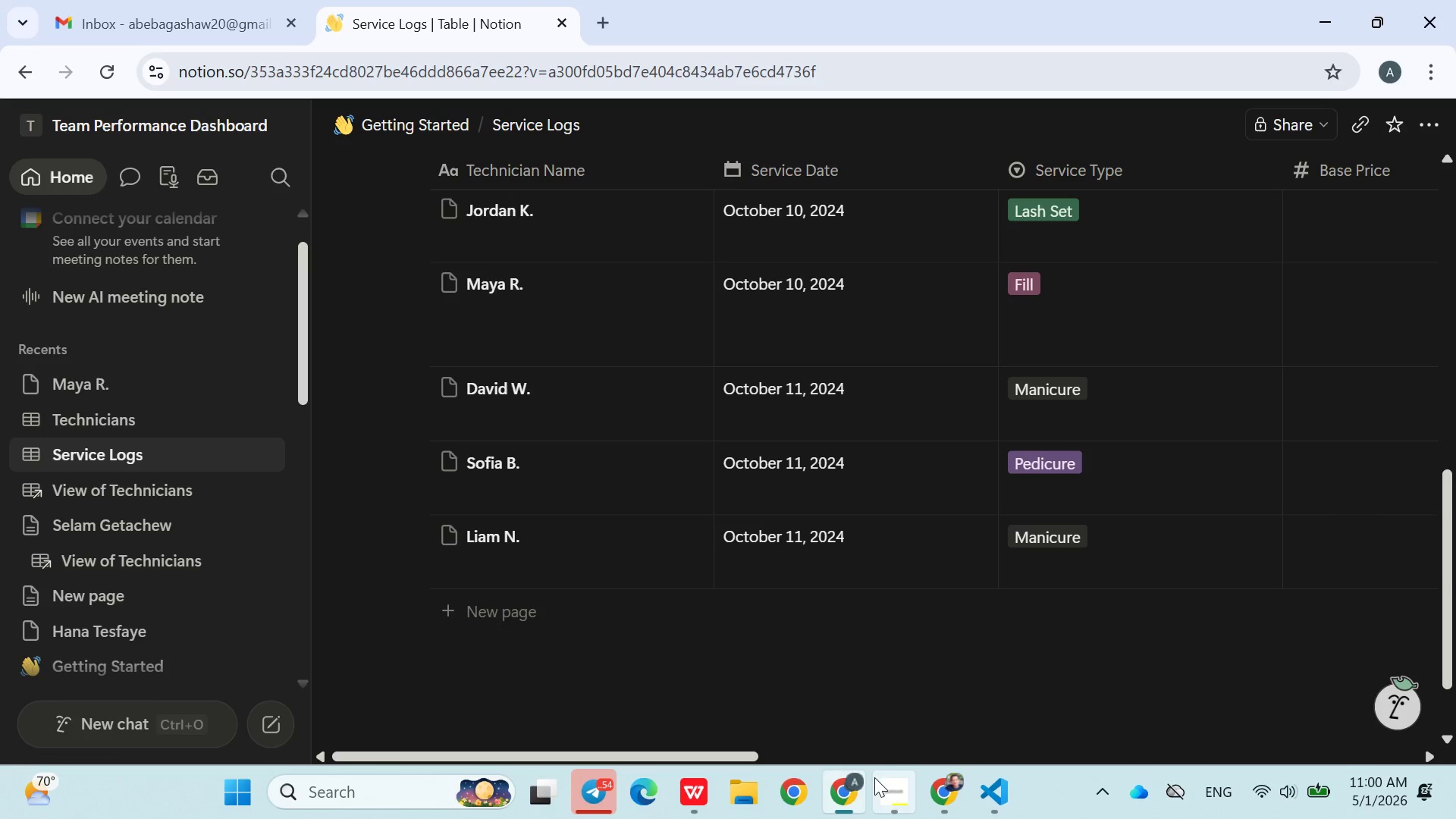 
left_click([592, 801])
 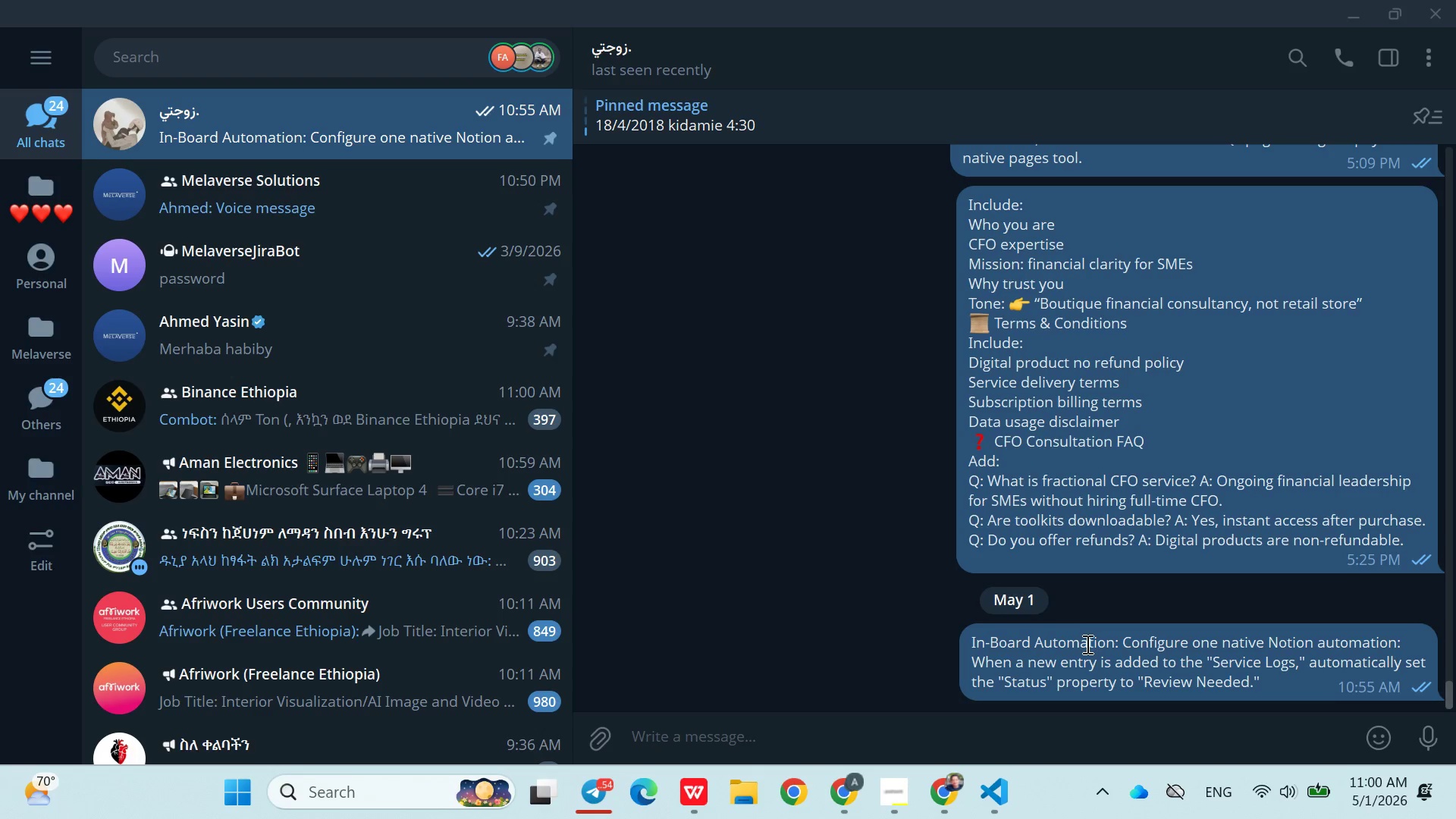 
double_click([1086, 644])
 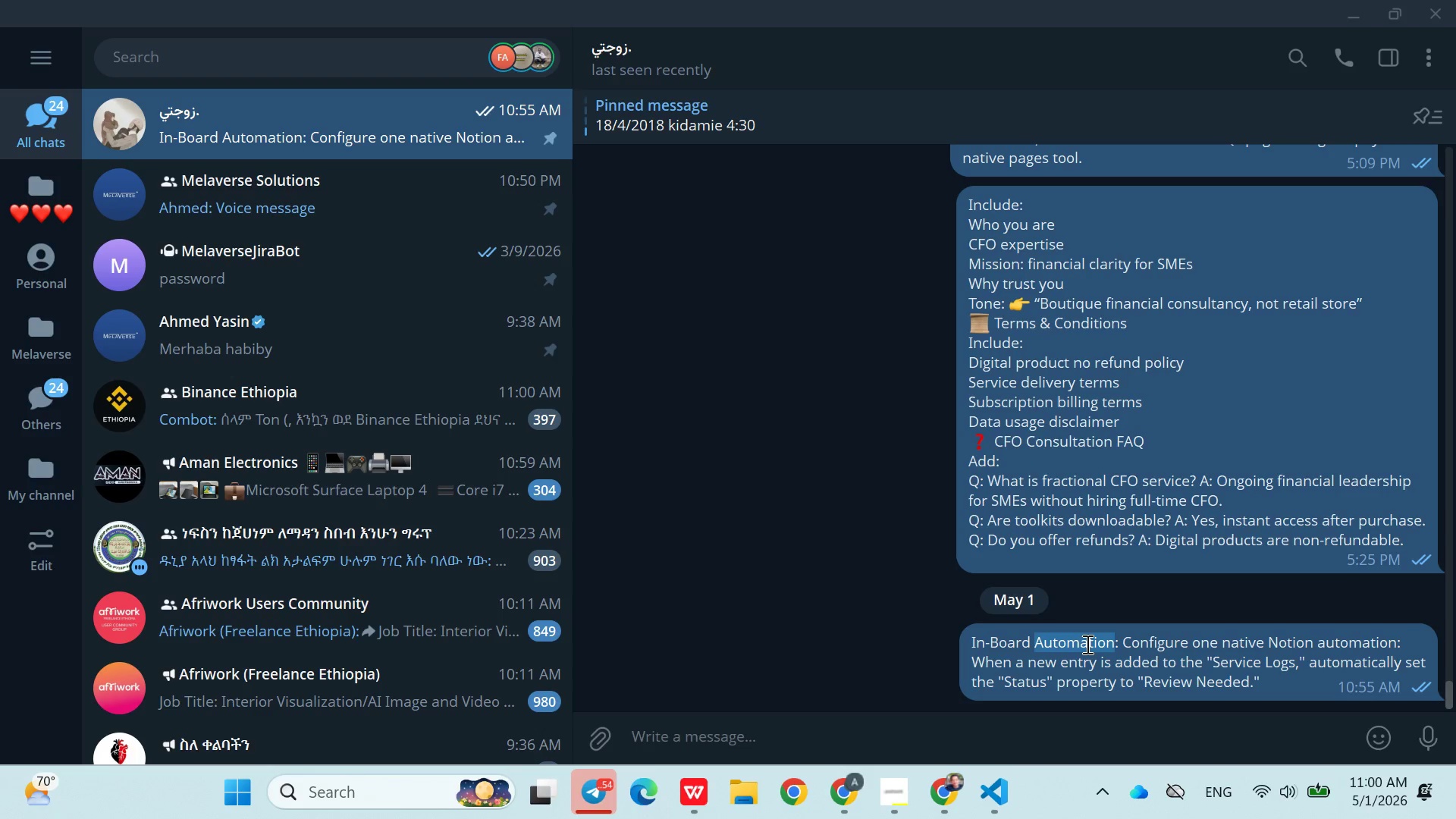 
triple_click([1086, 644])
 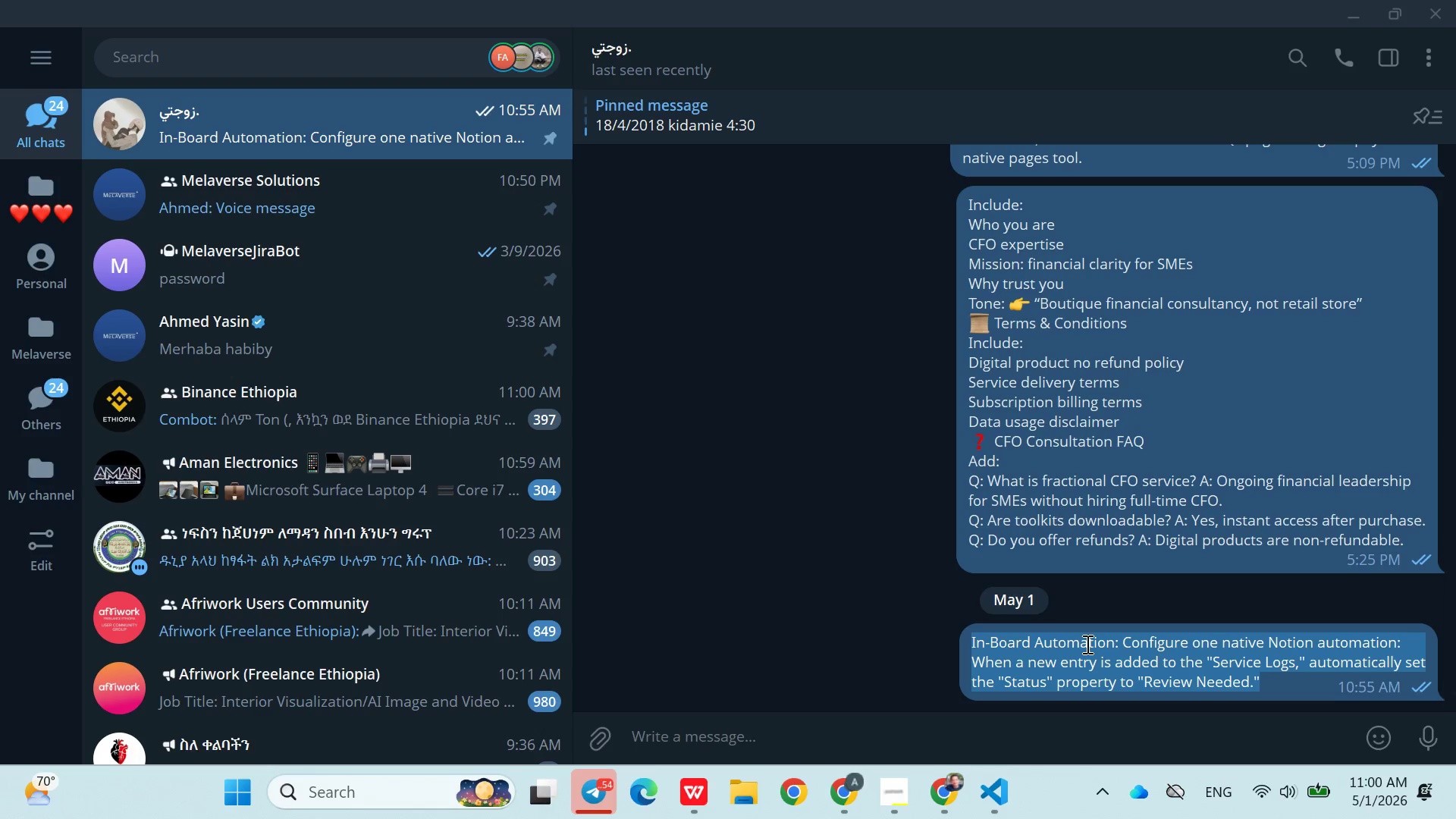 
triple_click([1086, 644])
 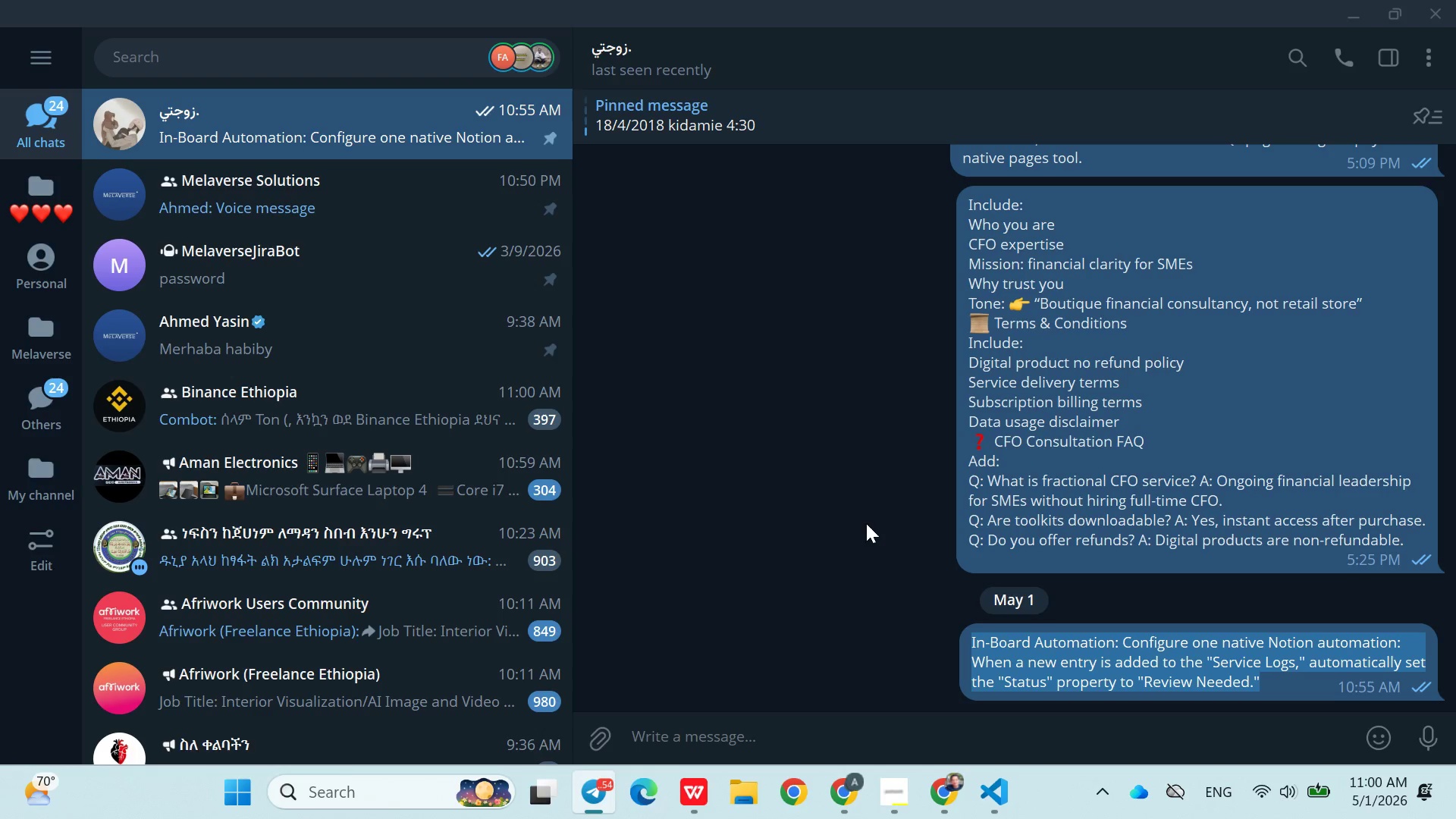 
left_click([859, 522])
 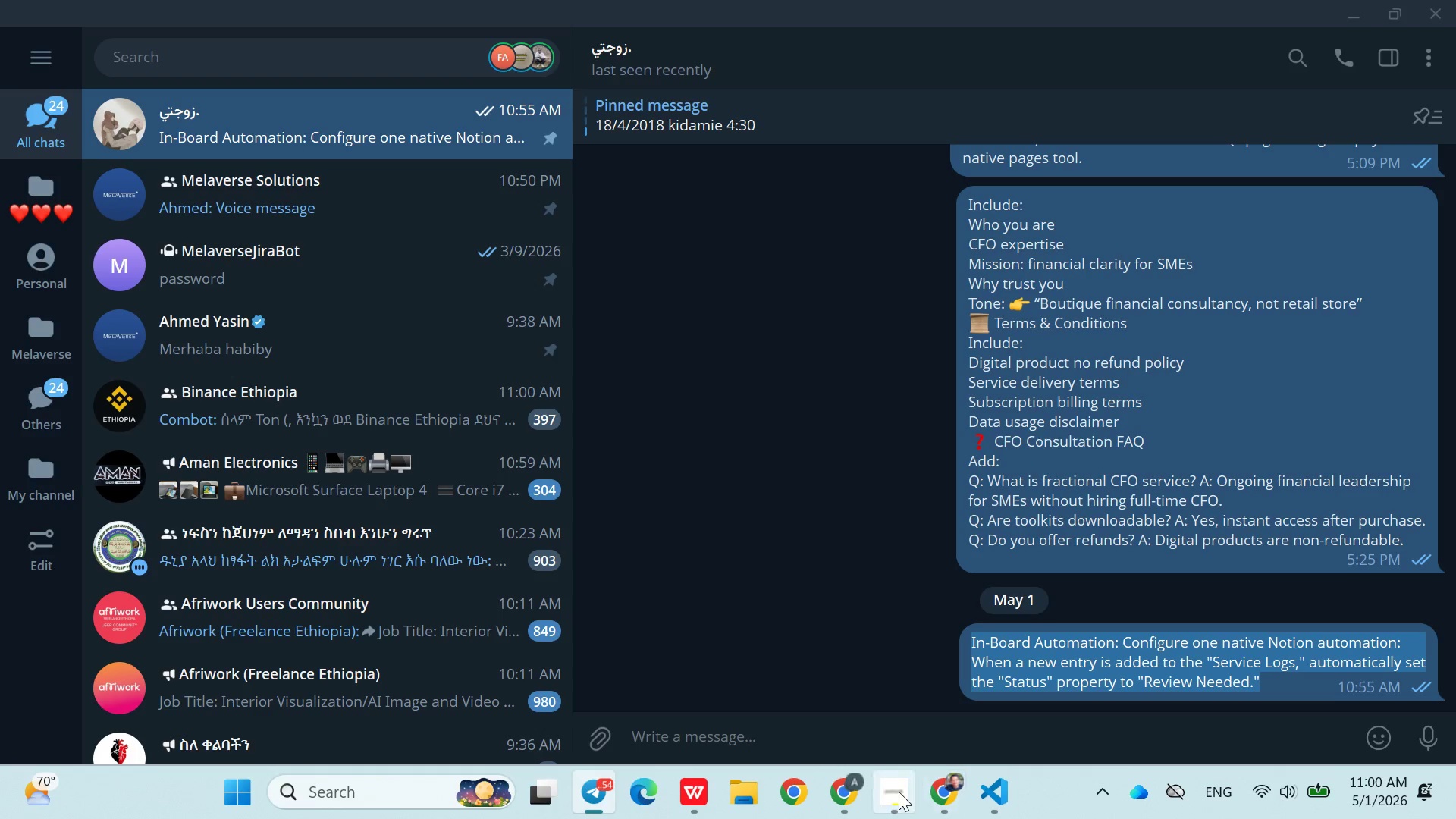 
left_click([899, 792])
 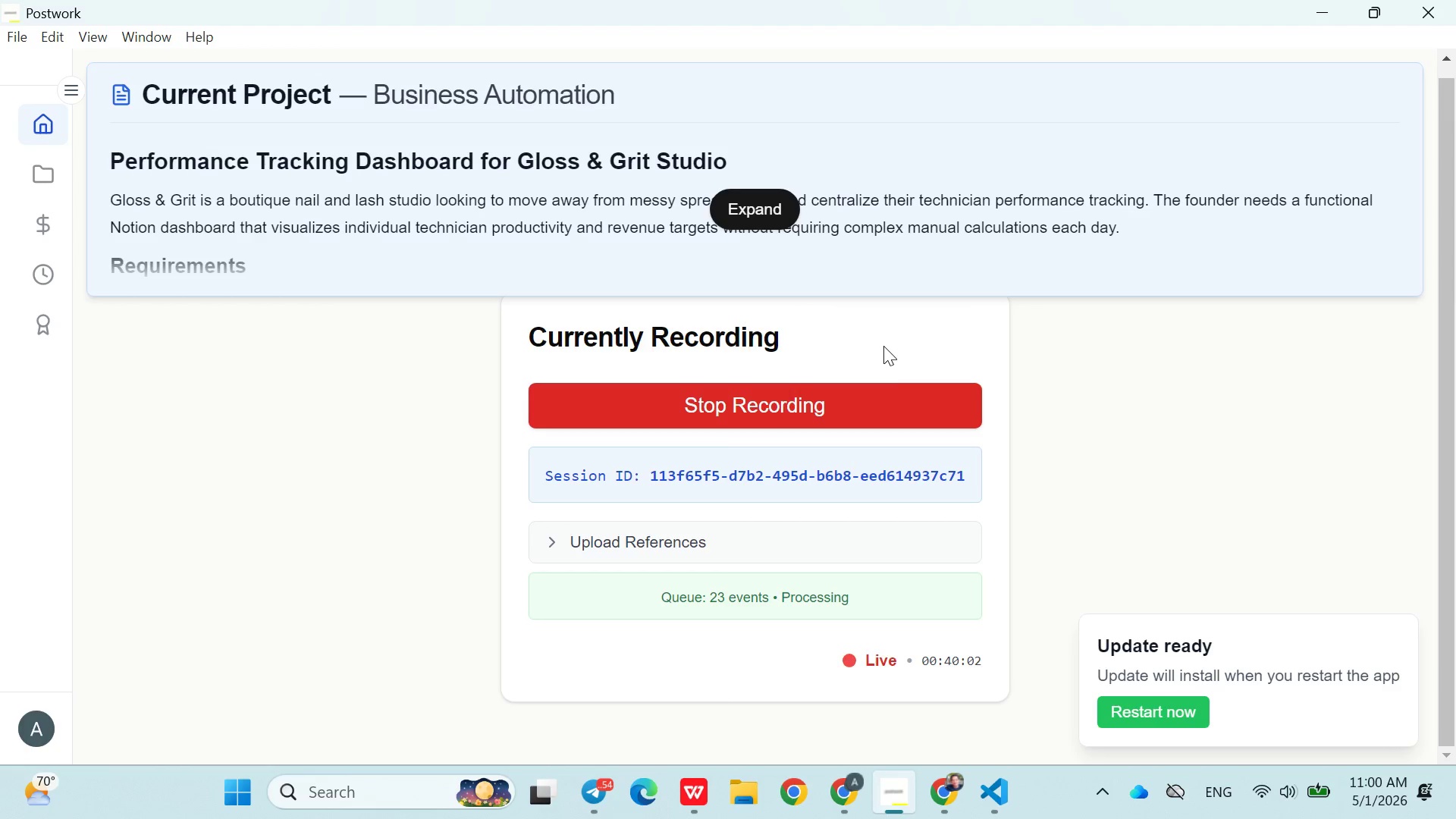 
left_click([846, 810])
 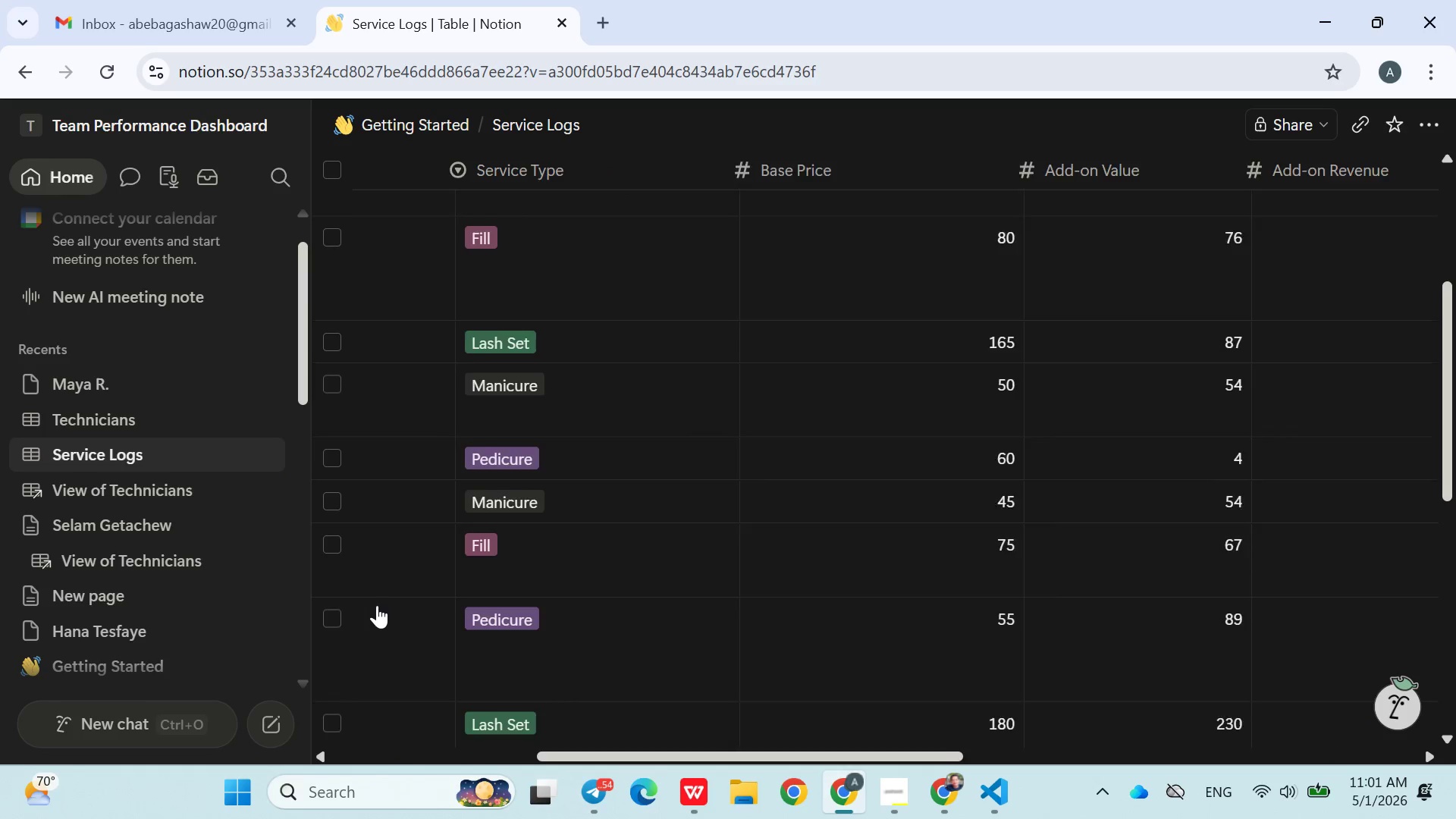 
wait(24.73)
 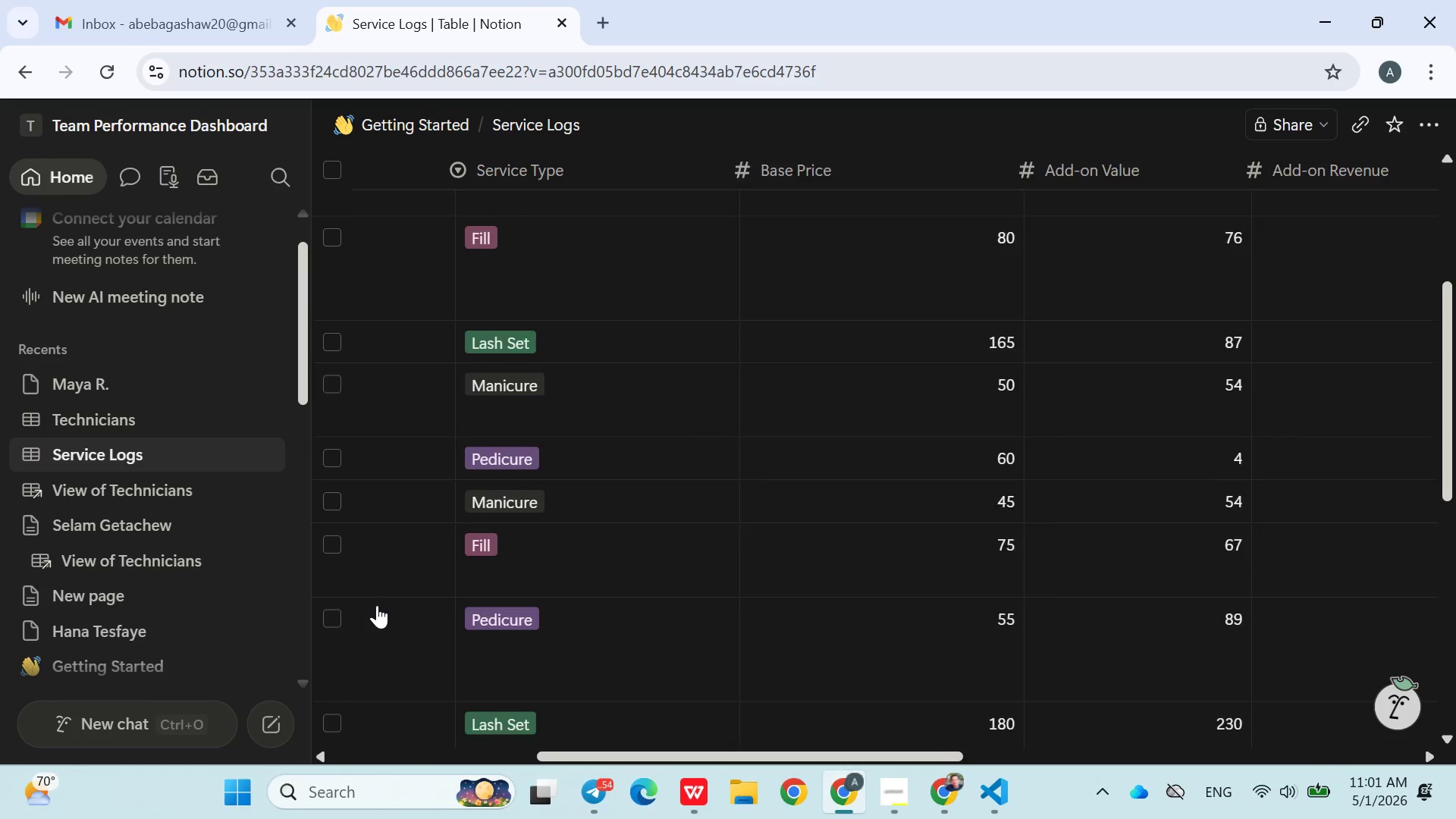 
double_click([516, 513])
 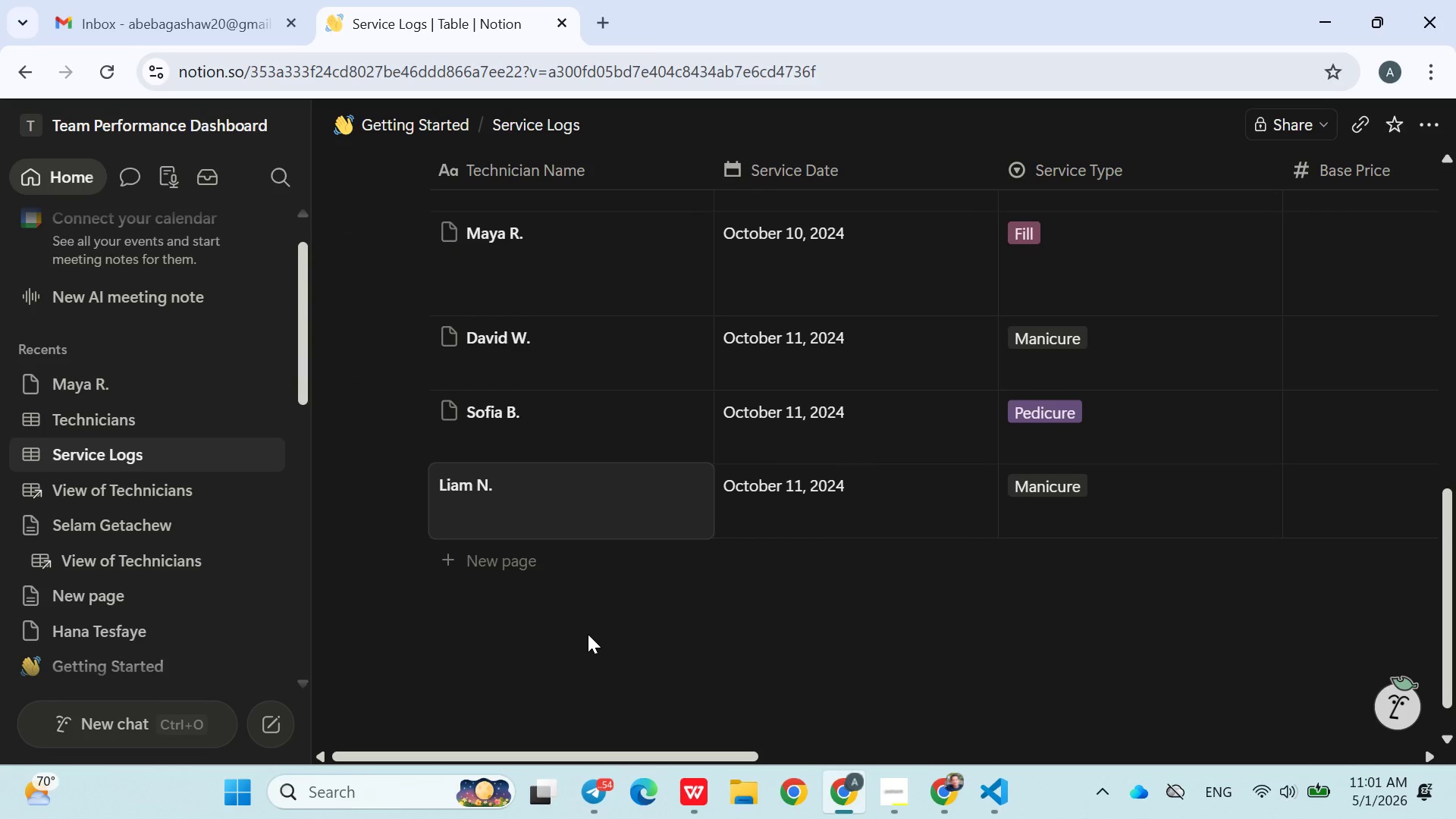 
left_click([589, 635])
 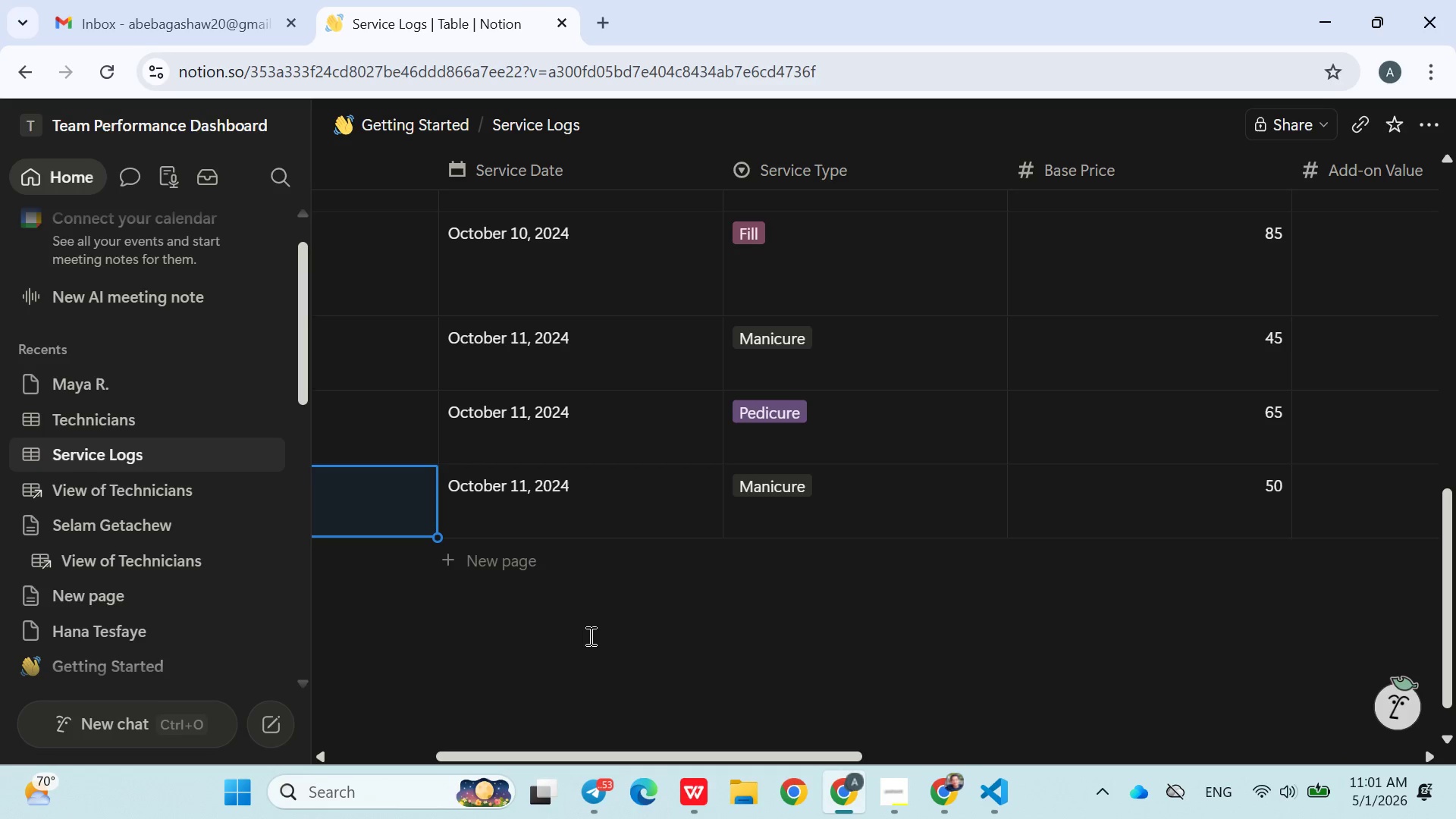 
wait(9.84)
 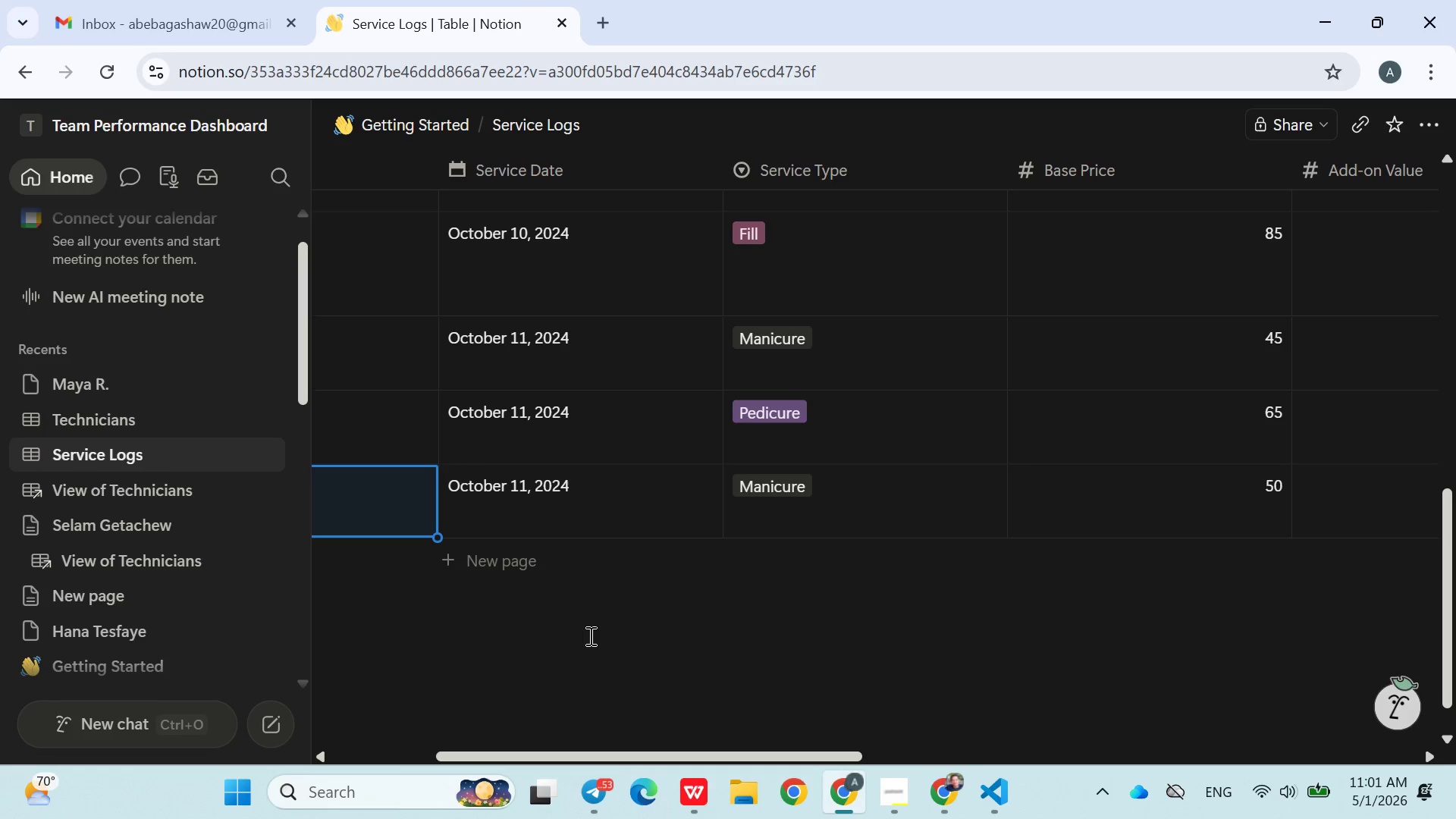 
left_click([648, 724])
 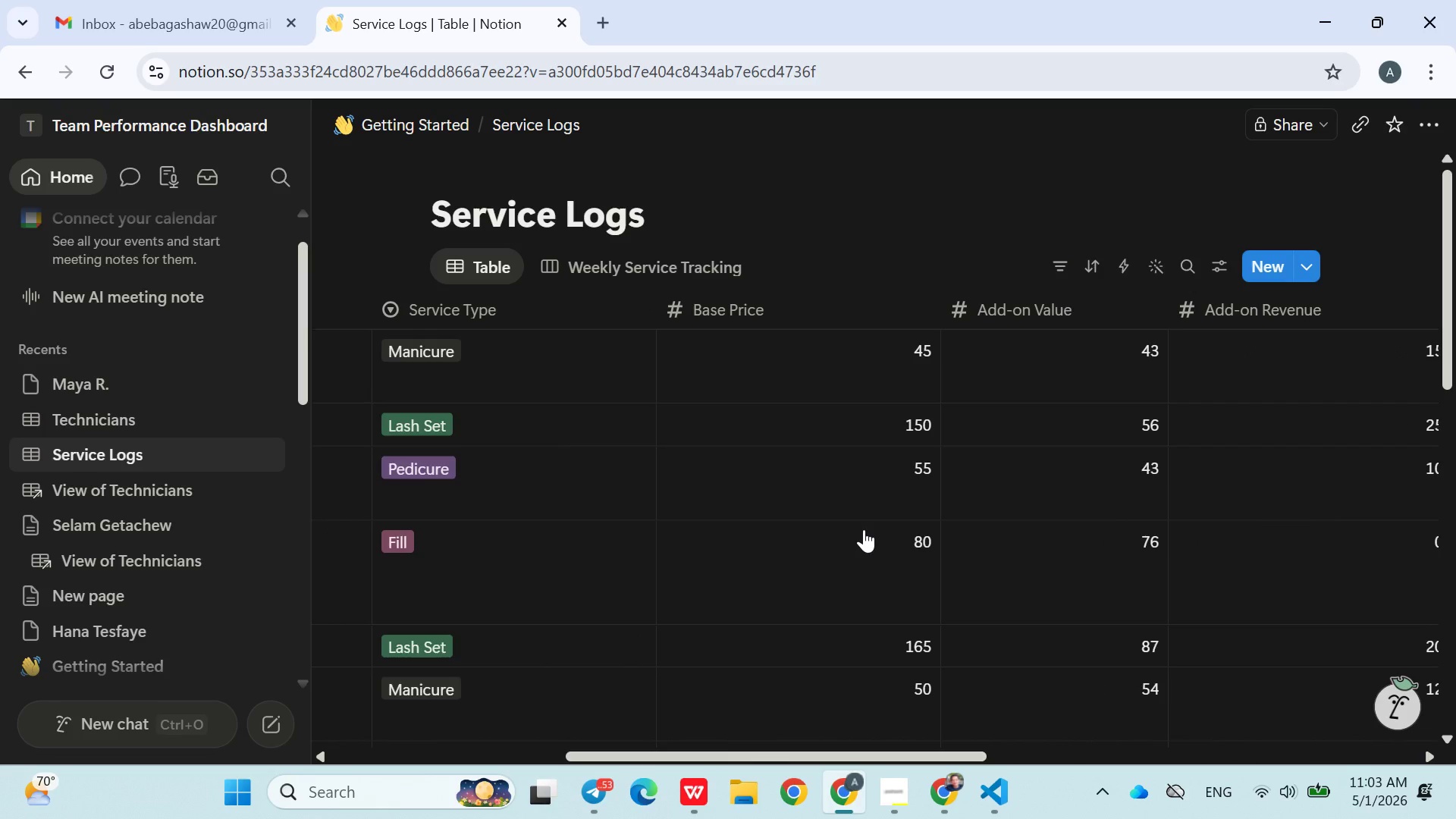 
wait(114.95)
 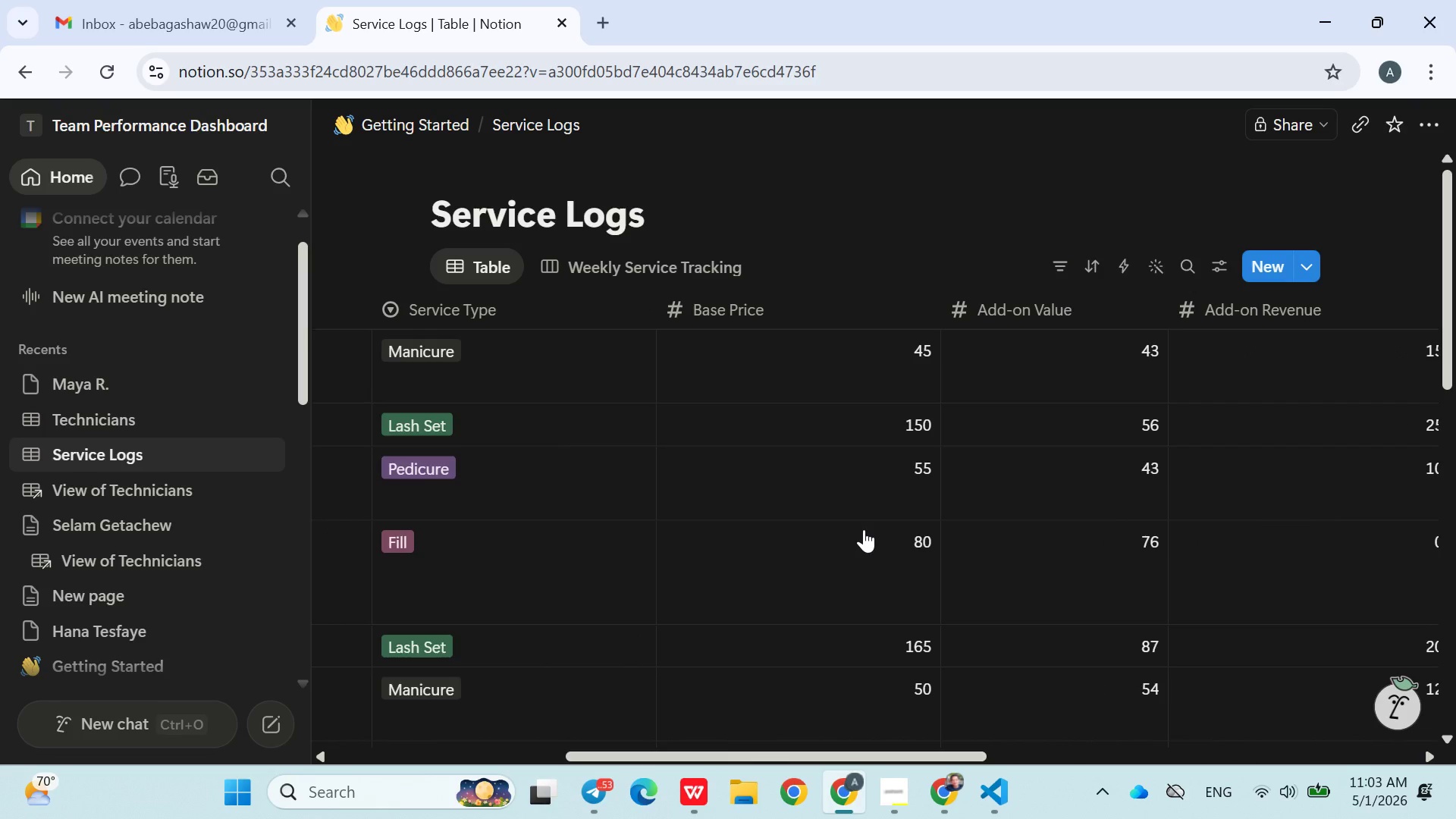 
scroll: coordinate [864, 529], scroll_direction: none, amount: 0.0
 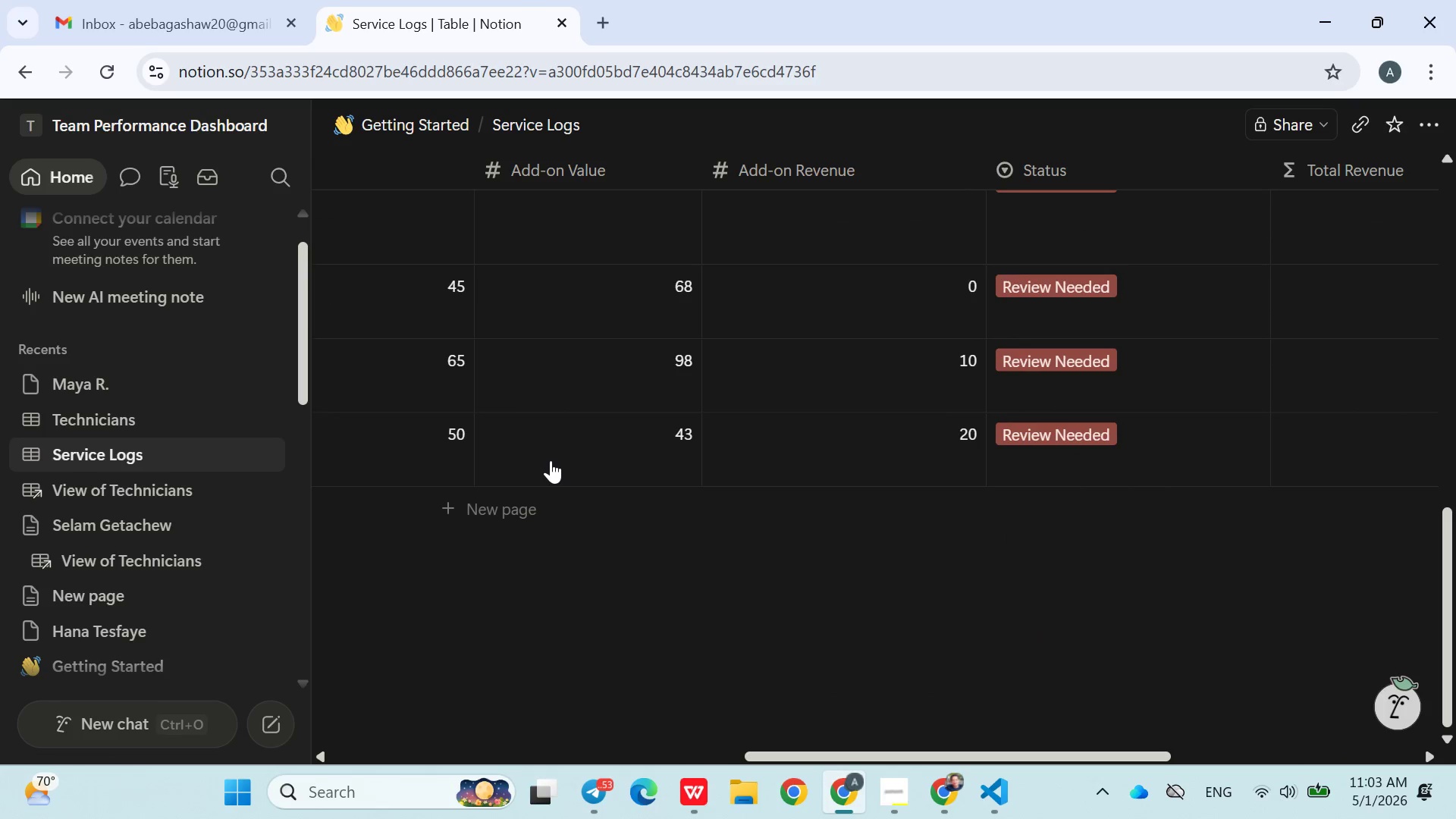 
wait(35.9)
 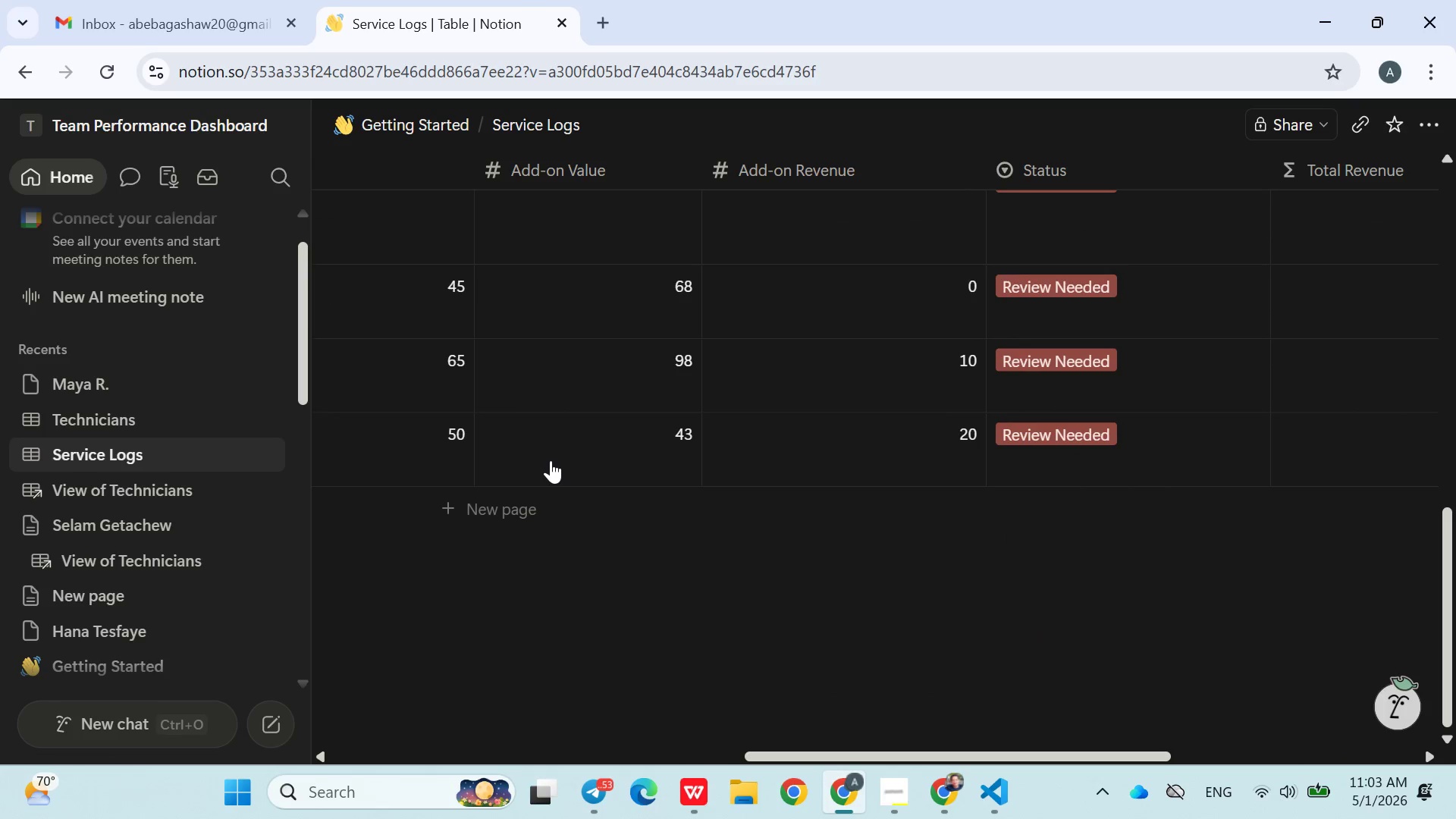 
left_click([715, 598])
 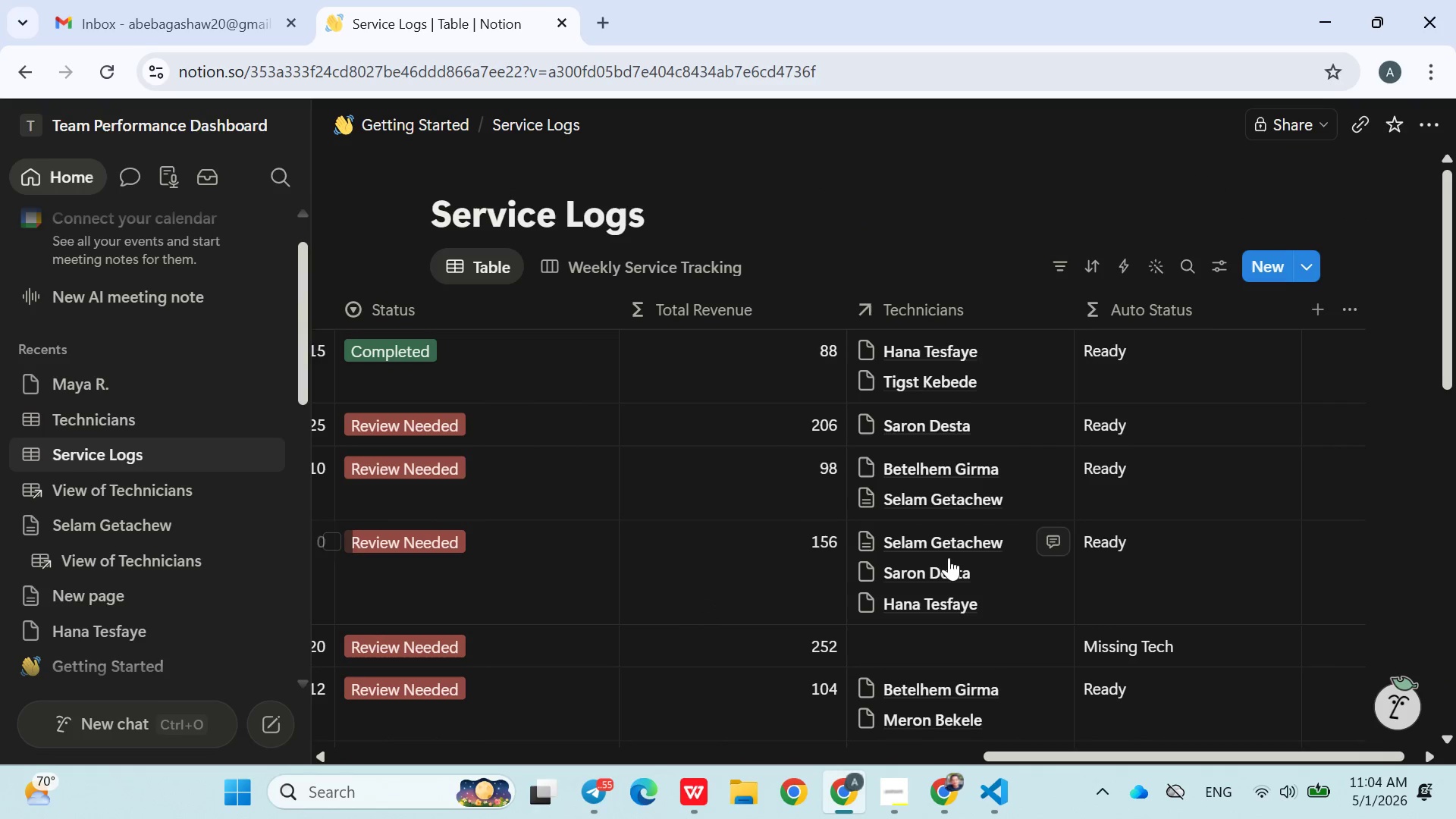 
left_click([1143, 361])
 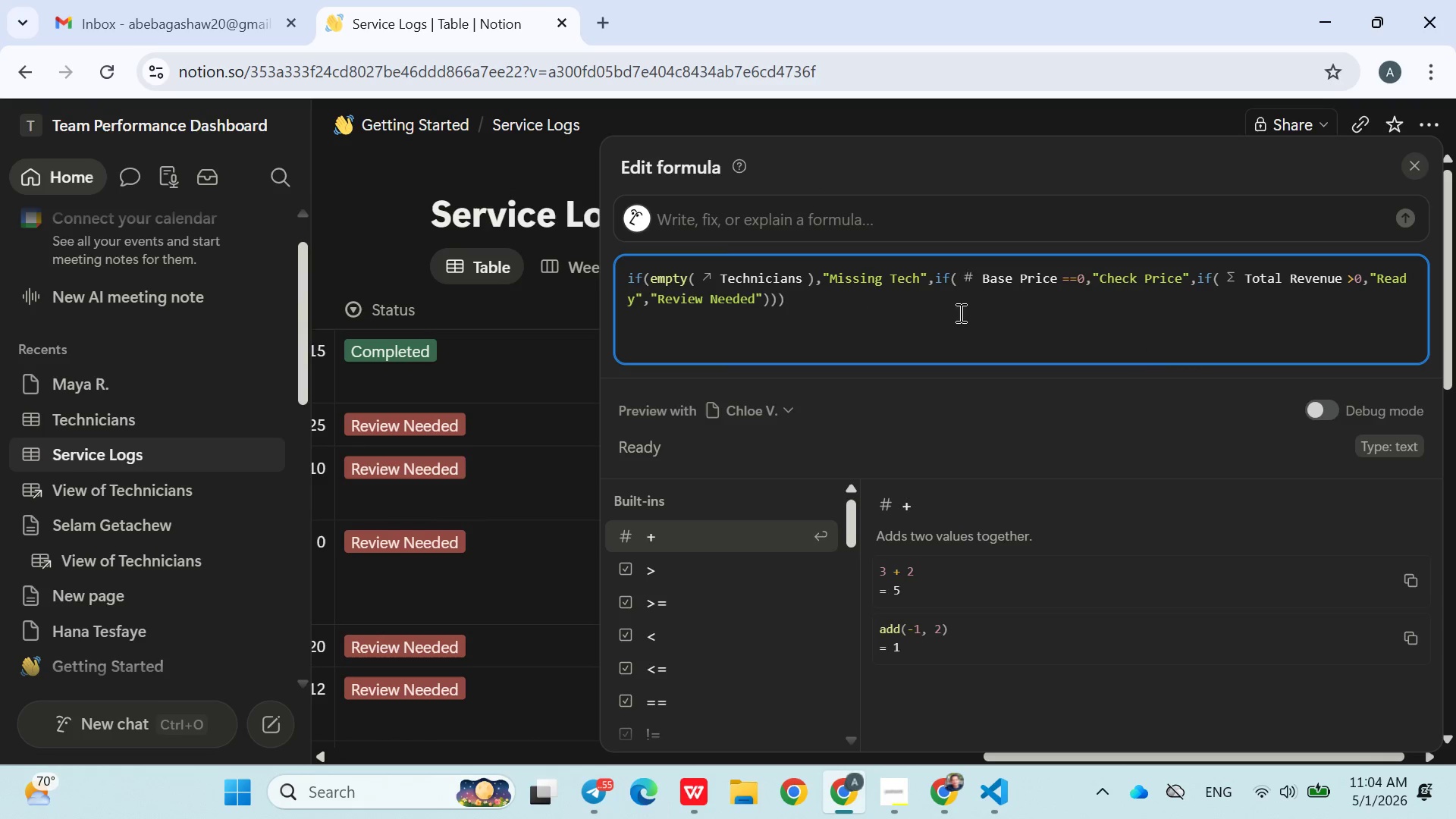 
left_click([953, 309])
 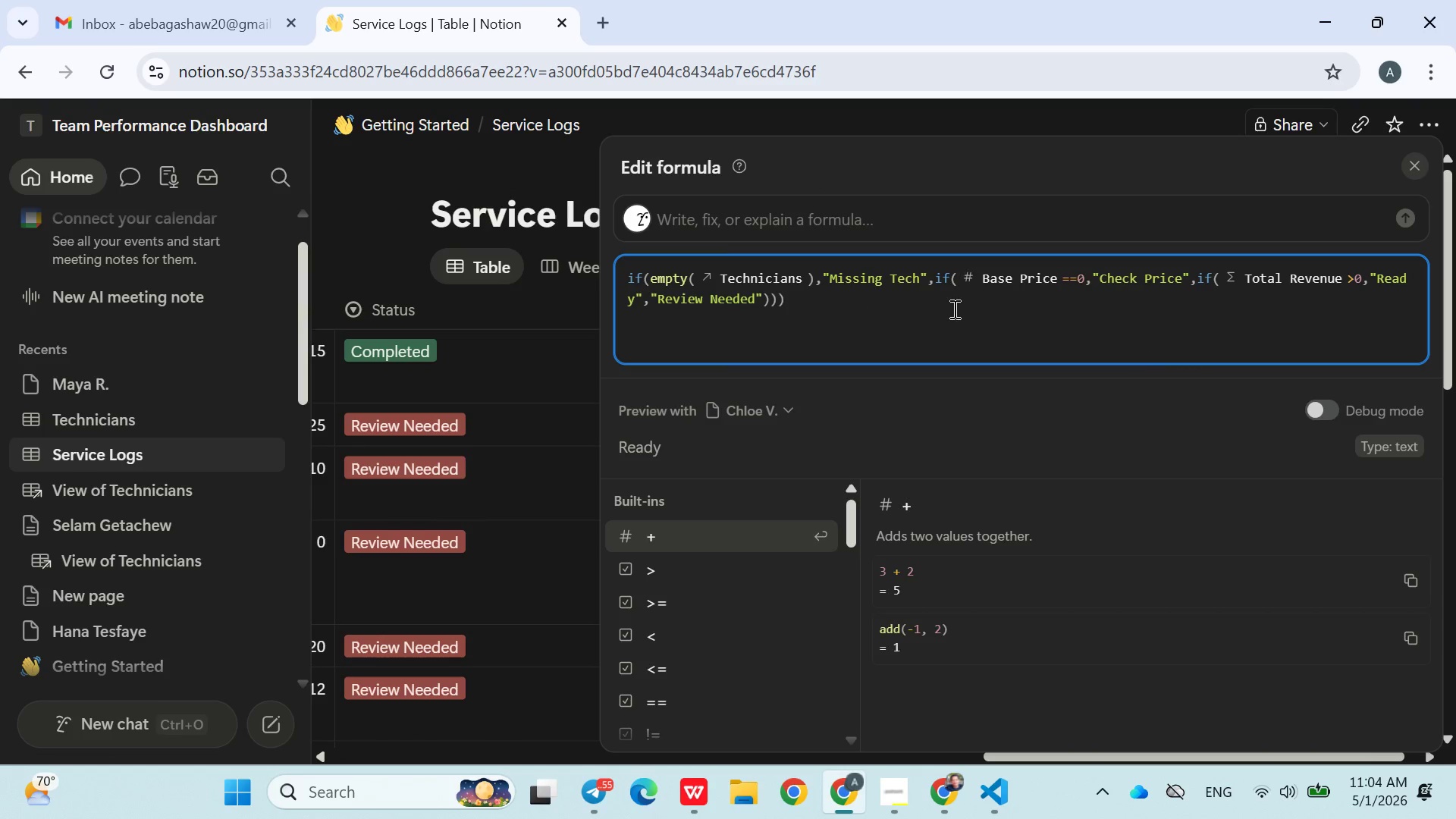 
wait(8.08)
 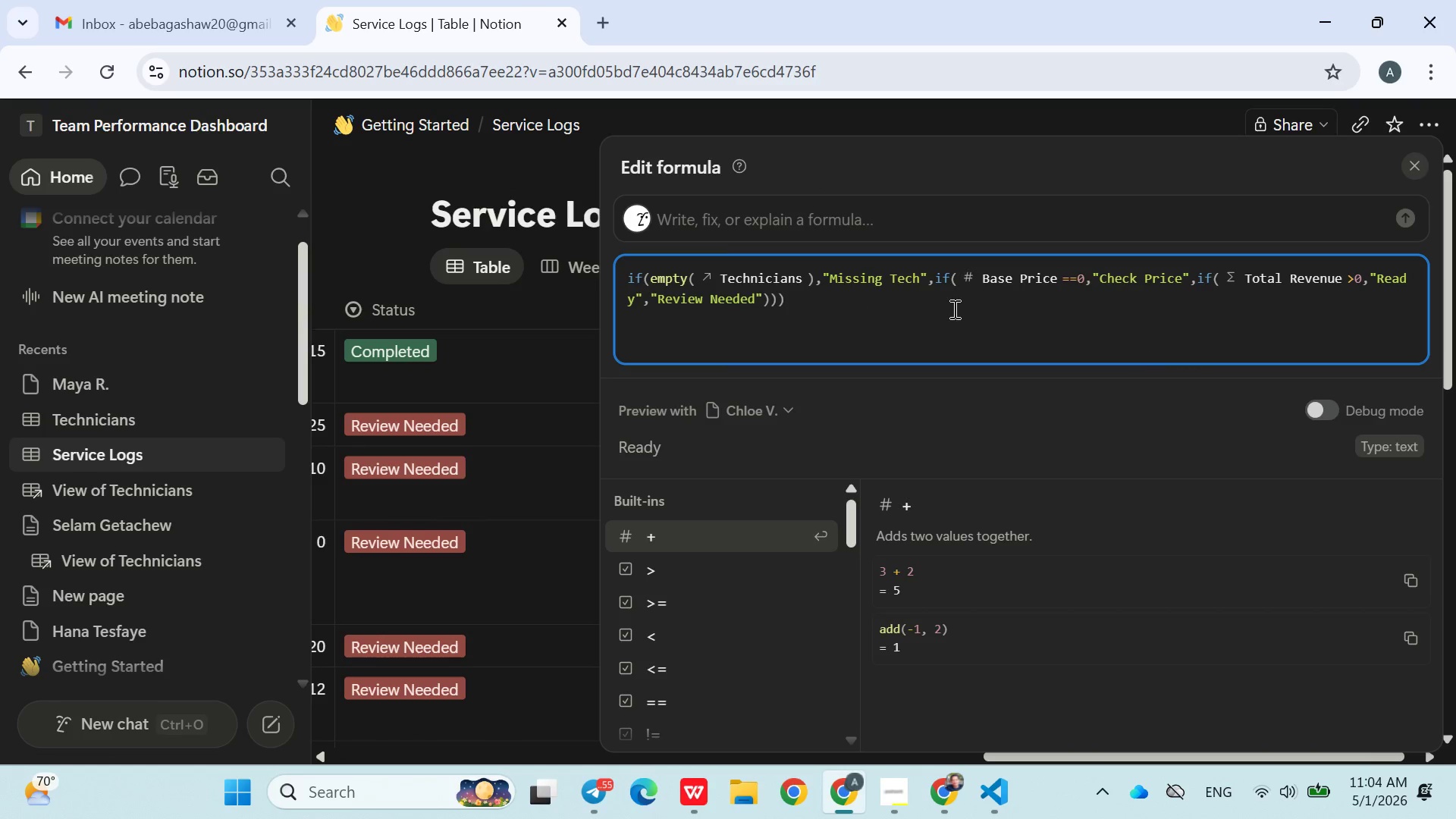 
left_click([605, 813])
 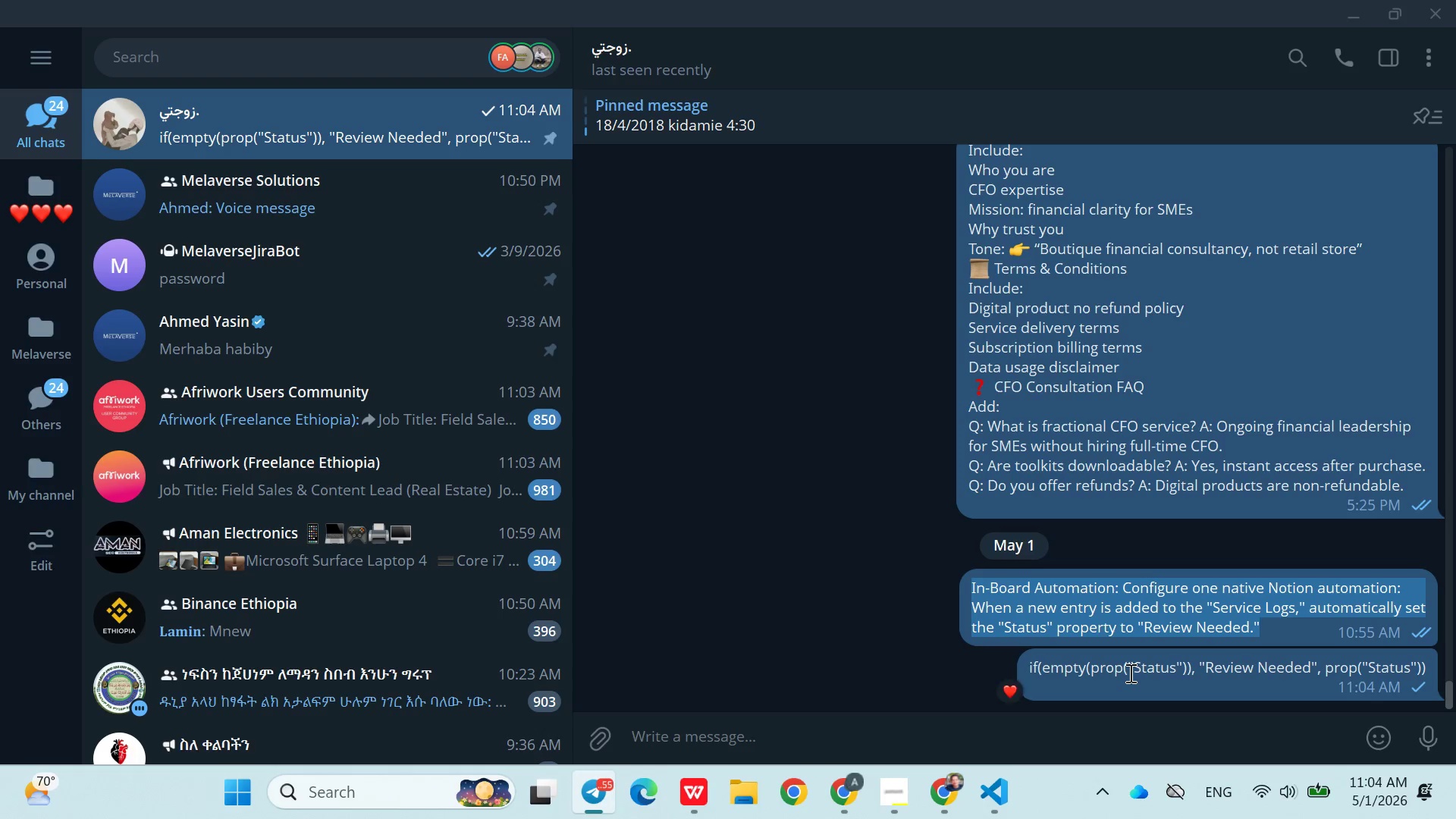 
right_click([1129, 673])
 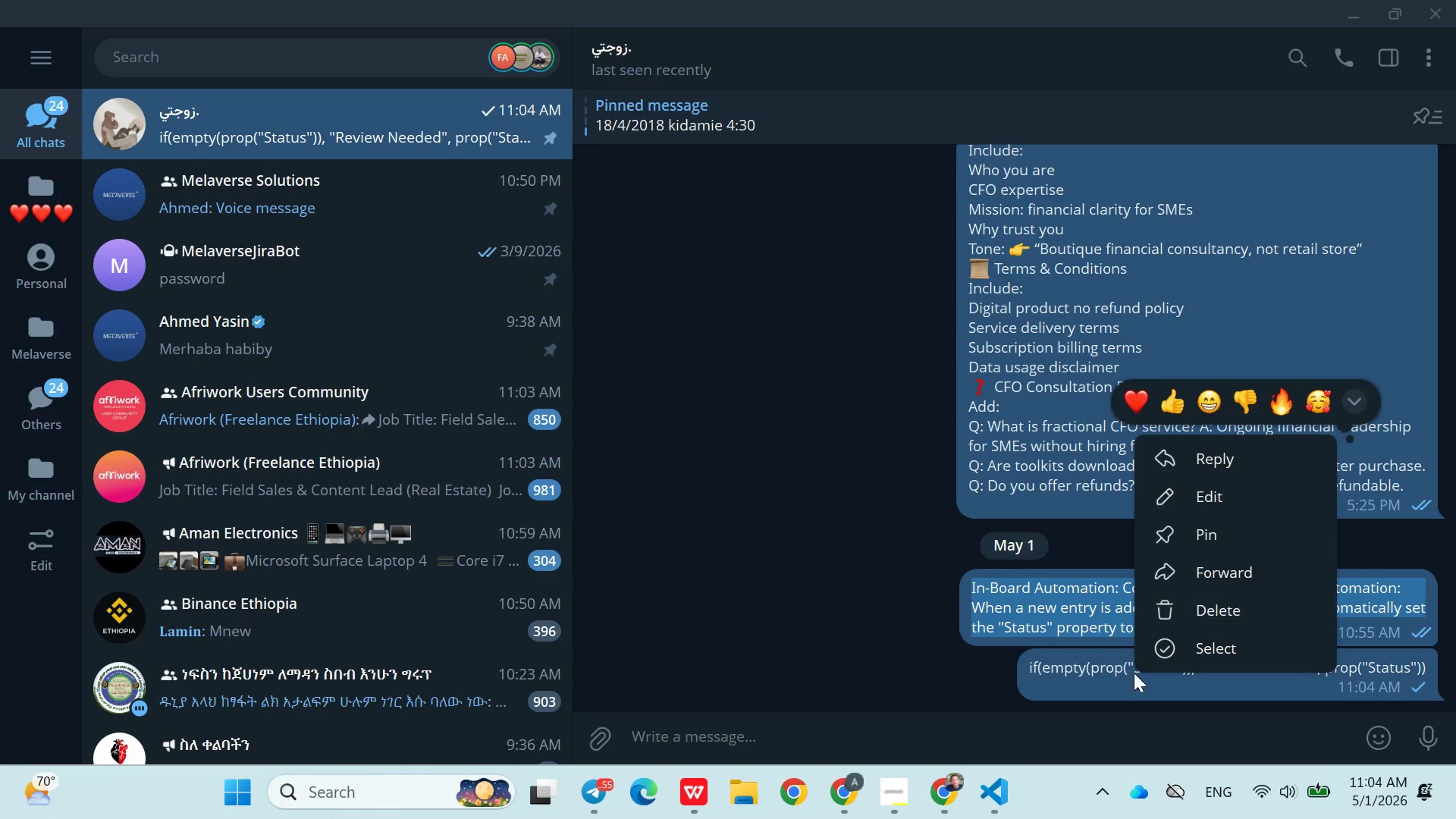 
left_click([1186, 651])
 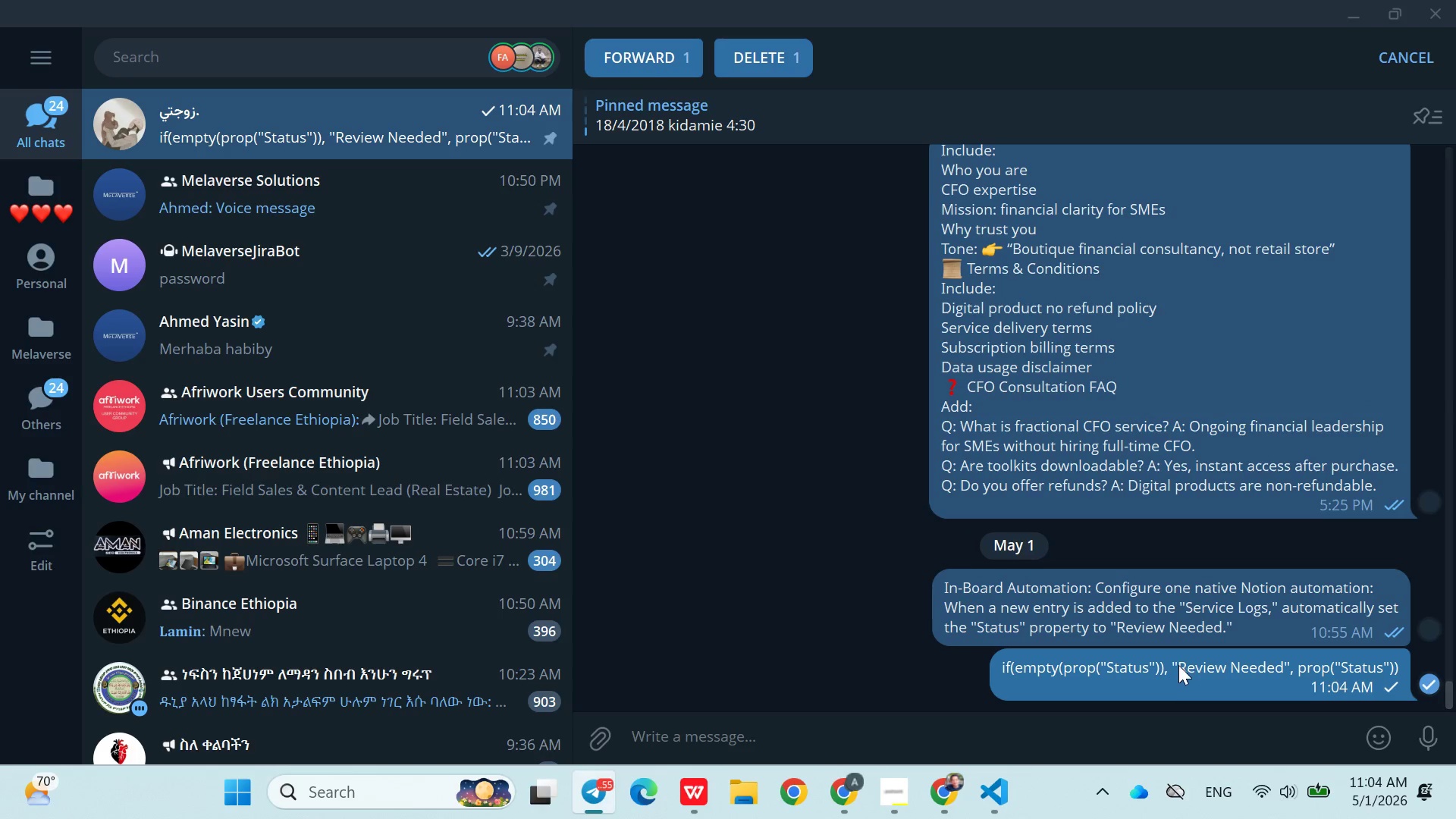 
left_click_drag(start_coordinate=[1169, 685], to_coordinate=[1332, 818])
 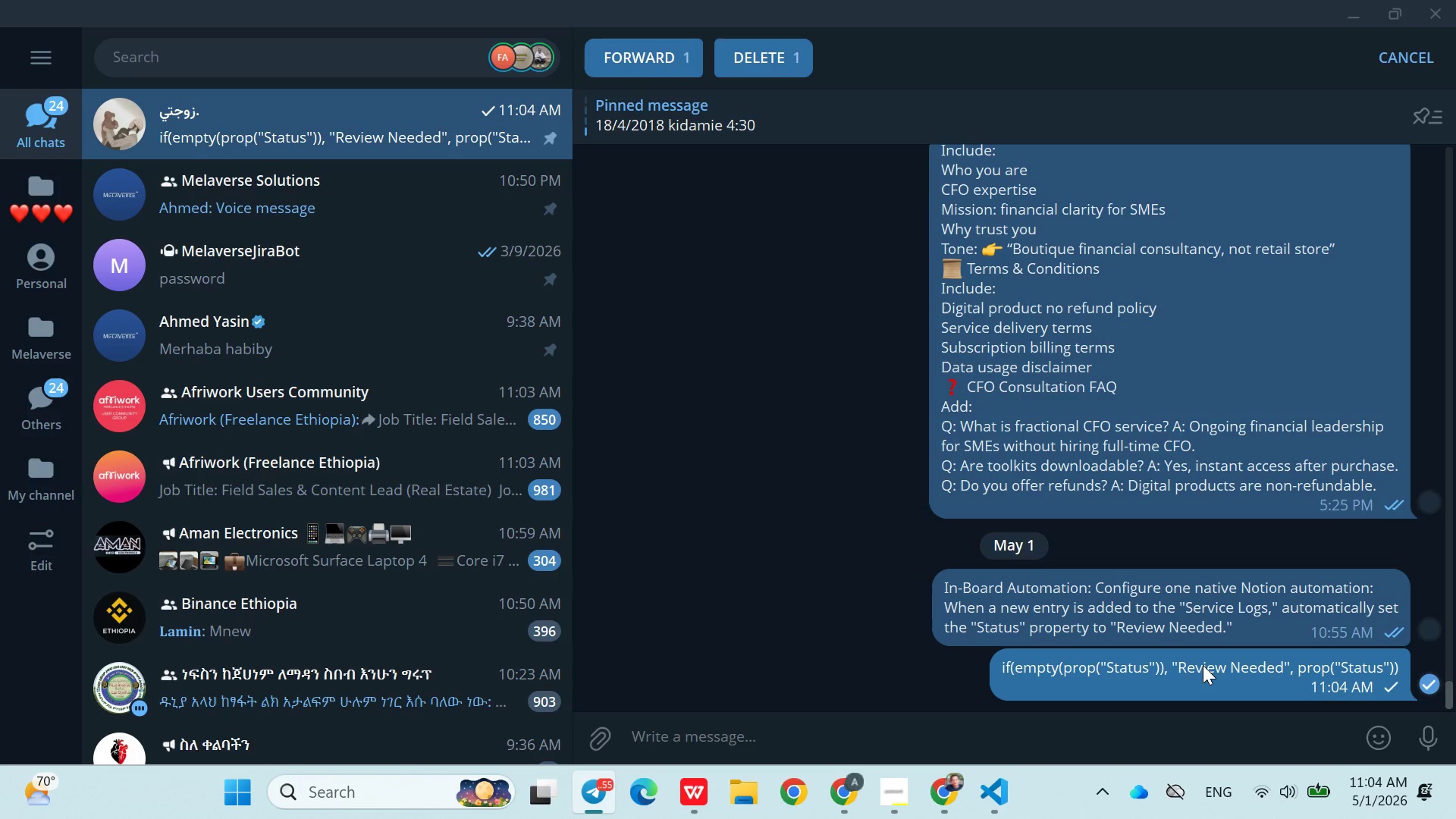 
right_click([1203, 665])
 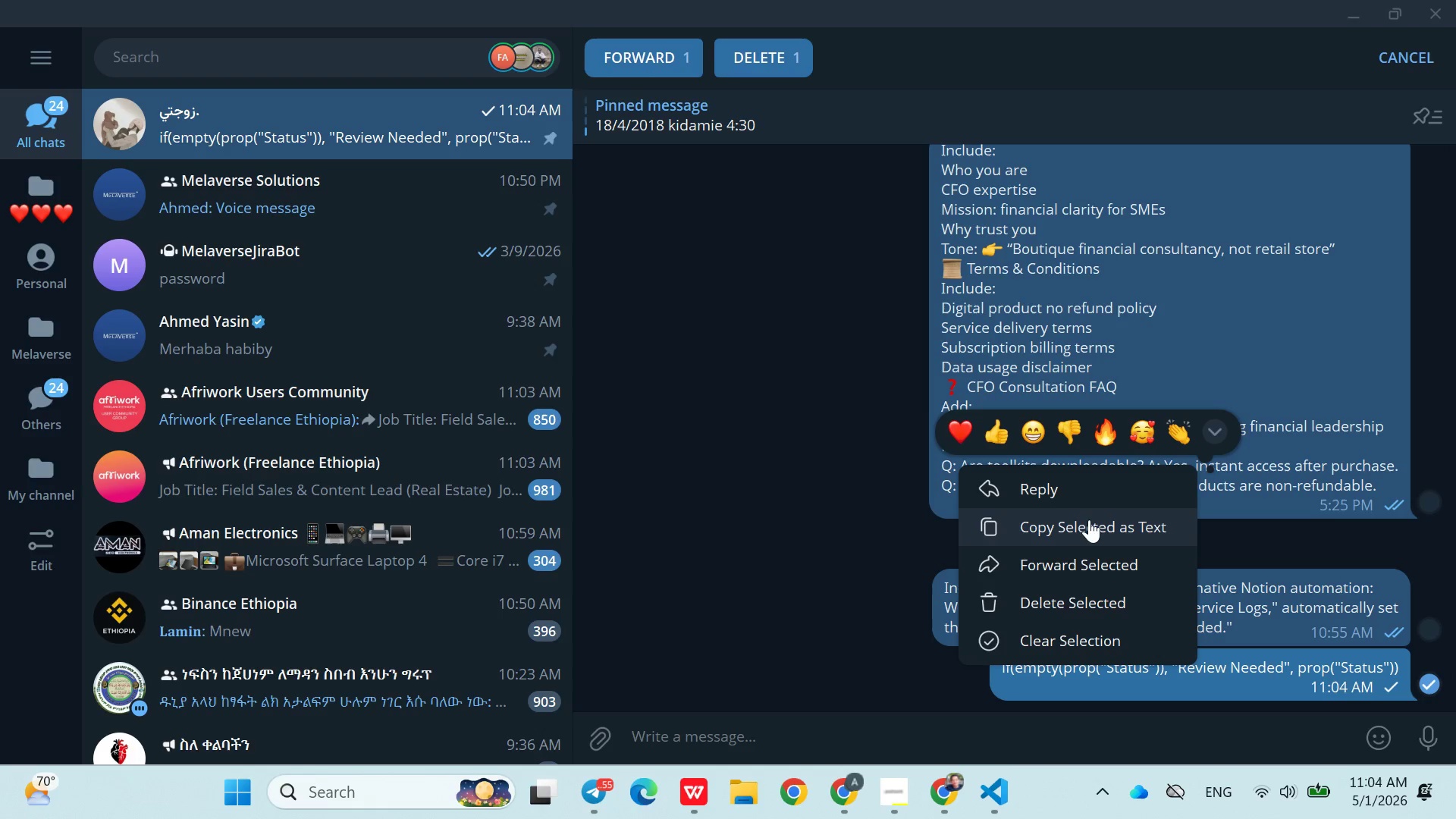 
left_click([1108, 526])
 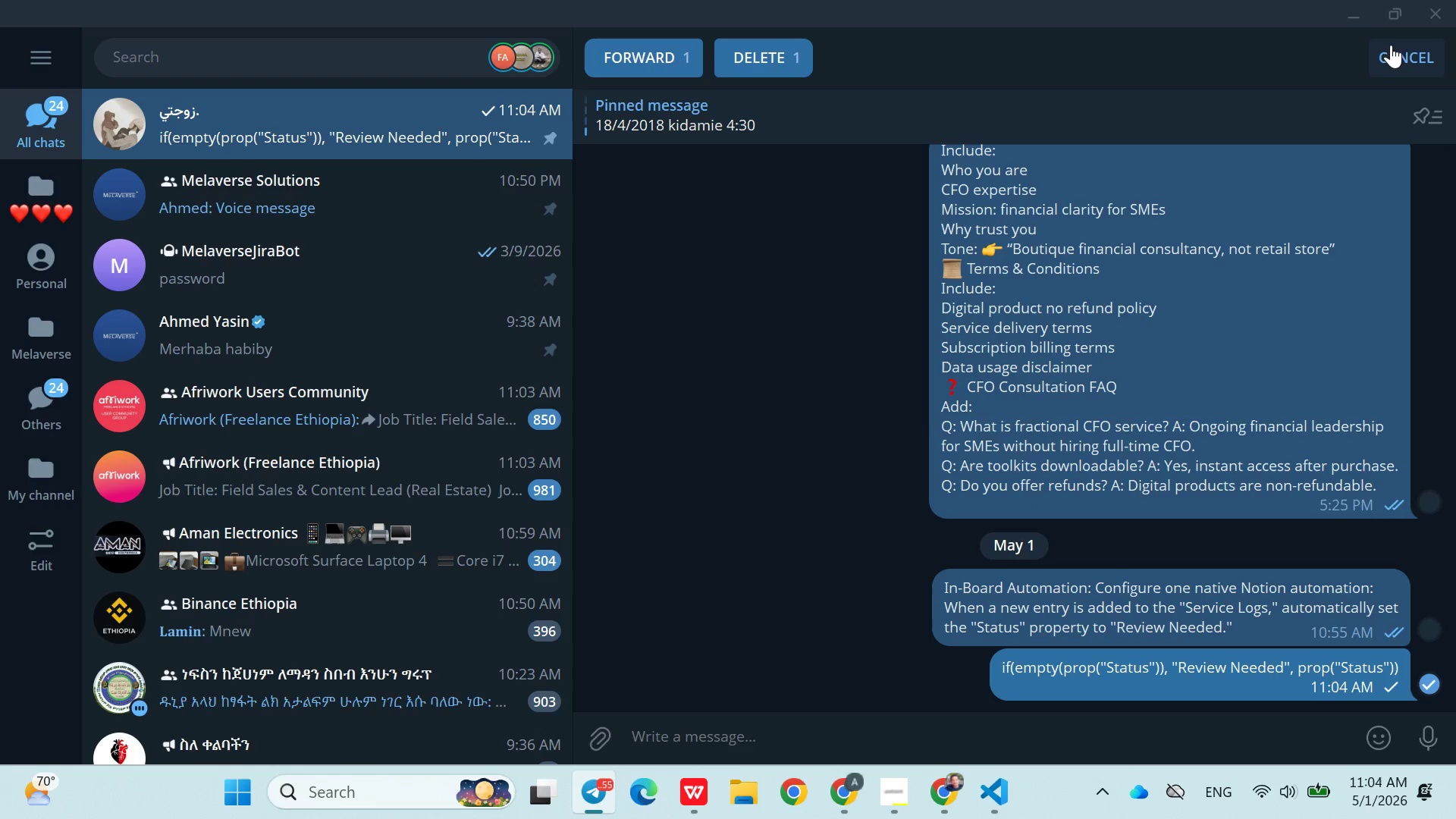 
left_click([1395, 56])
 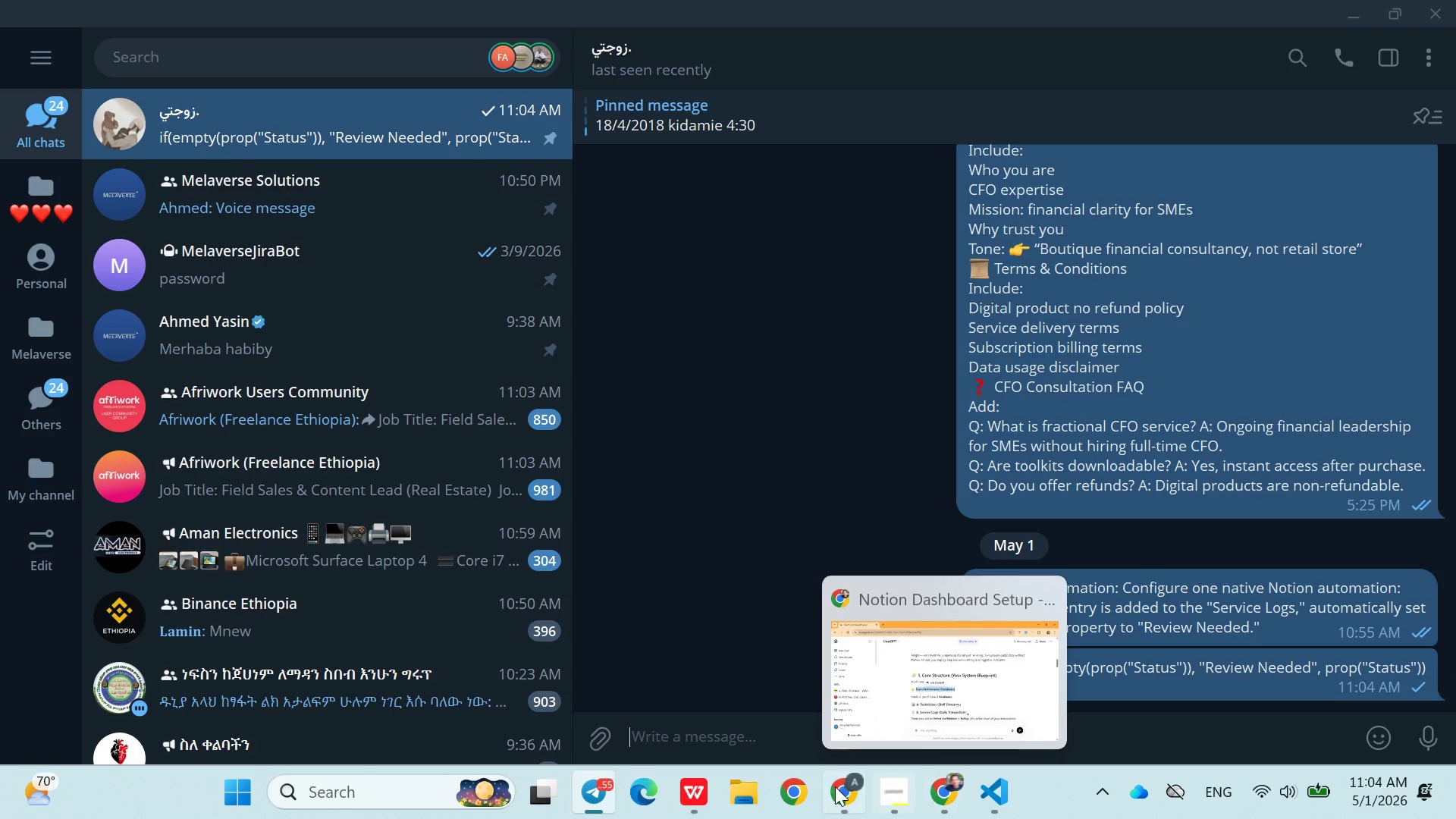 
left_click([850, 796])
 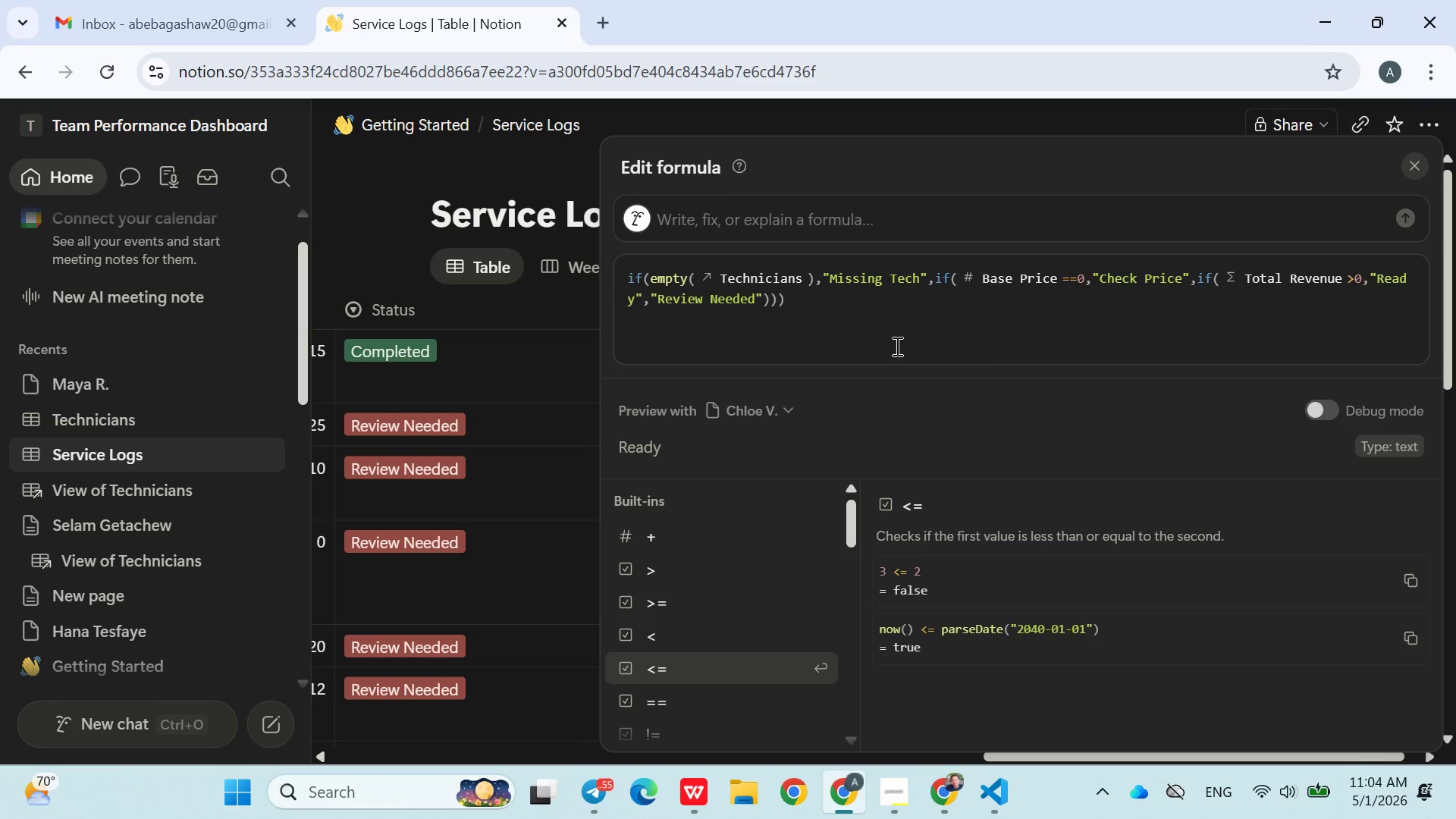 
left_click([883, 343])
 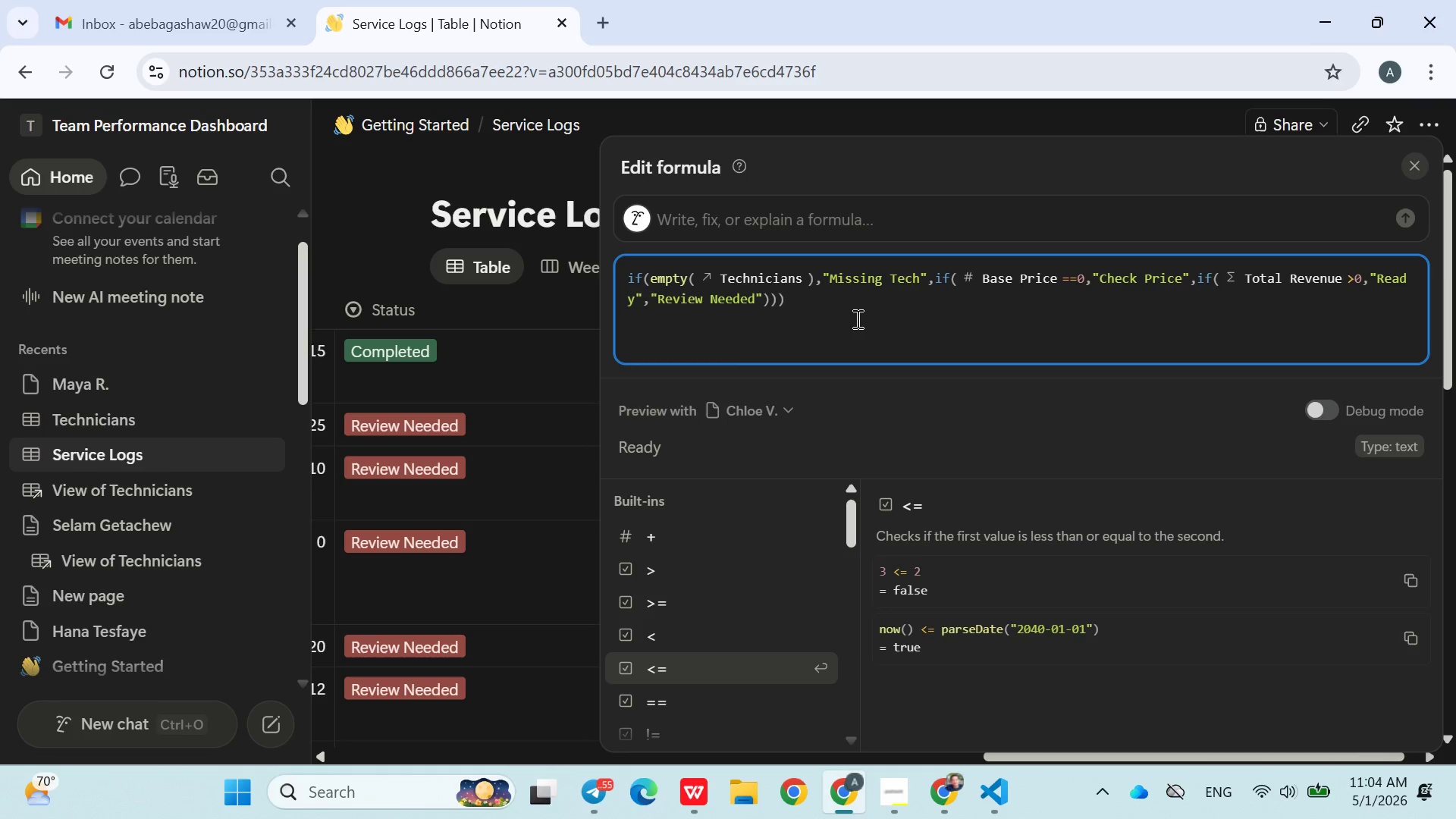 
key(Control+A)
 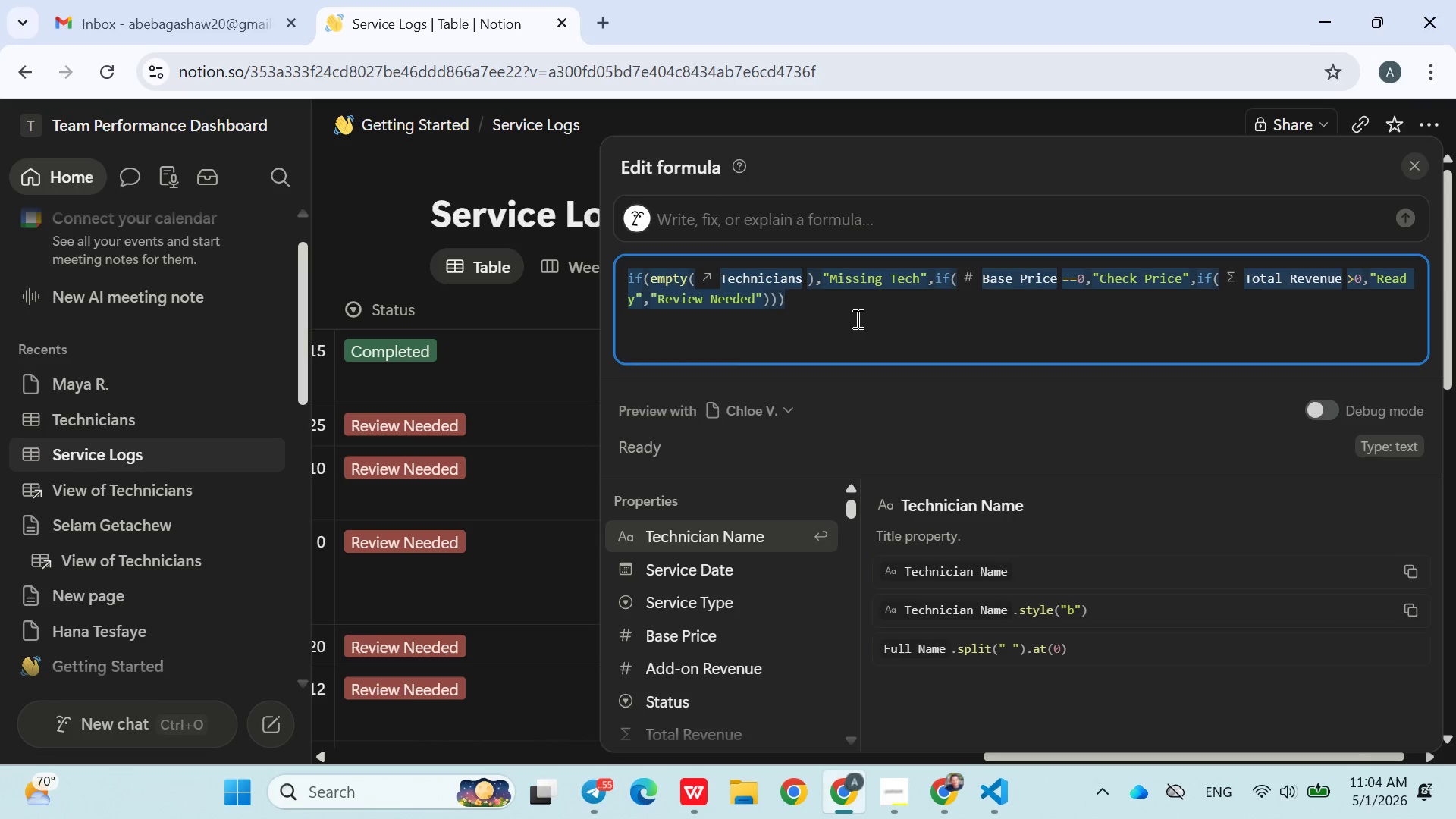 
key(Backspace)
 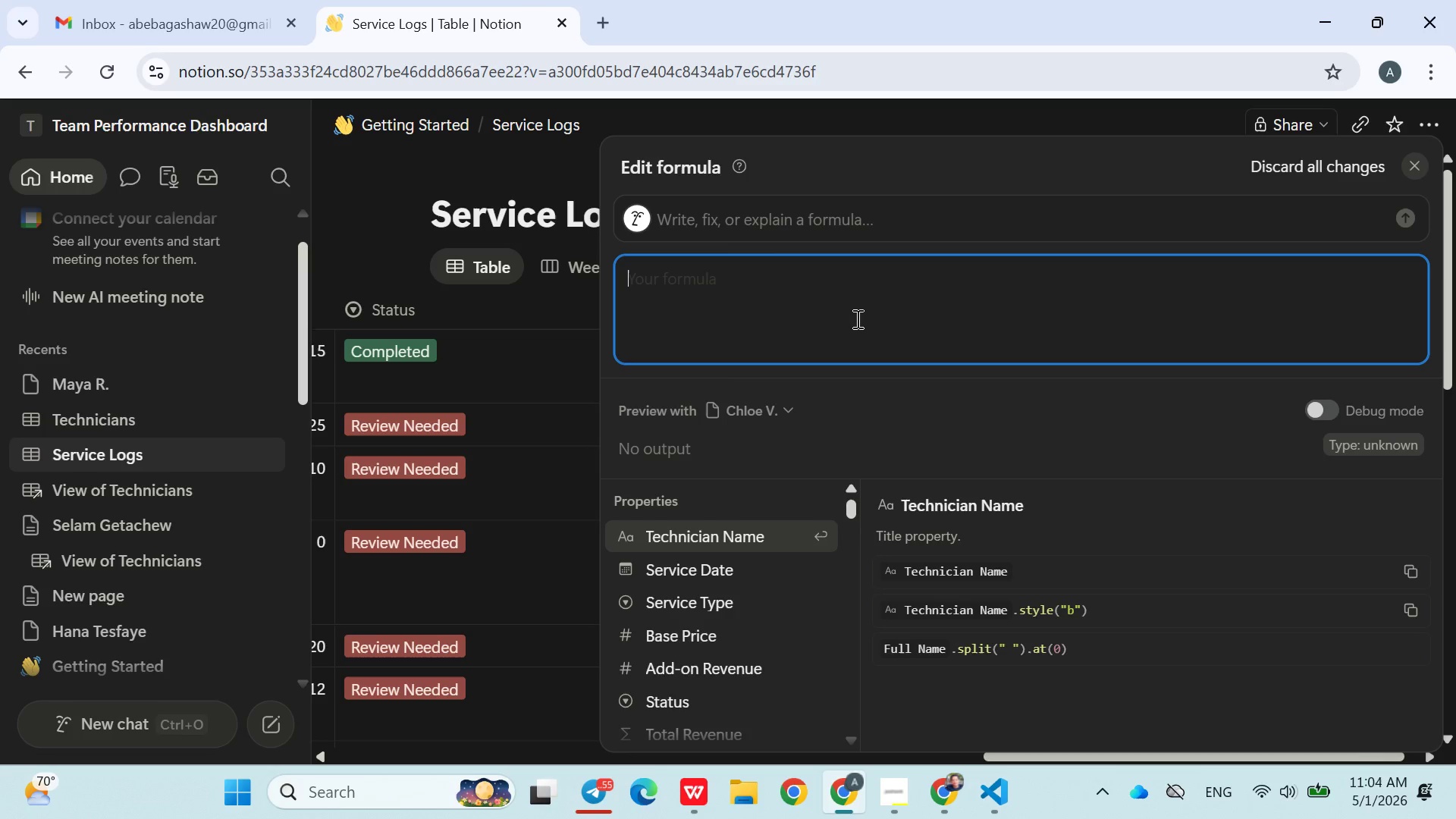 
key(Control+V)
 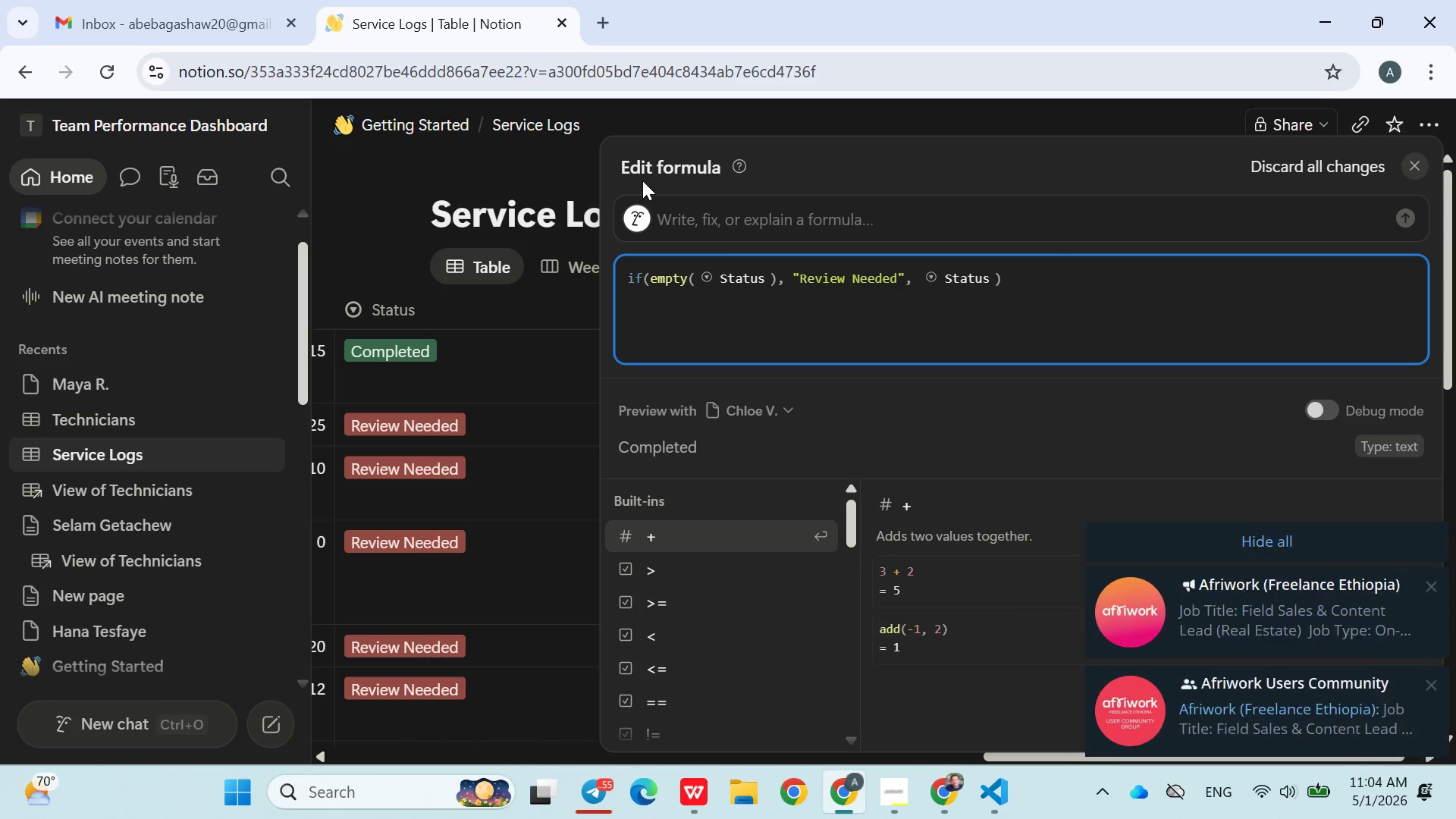 
left_click([560, 167])
 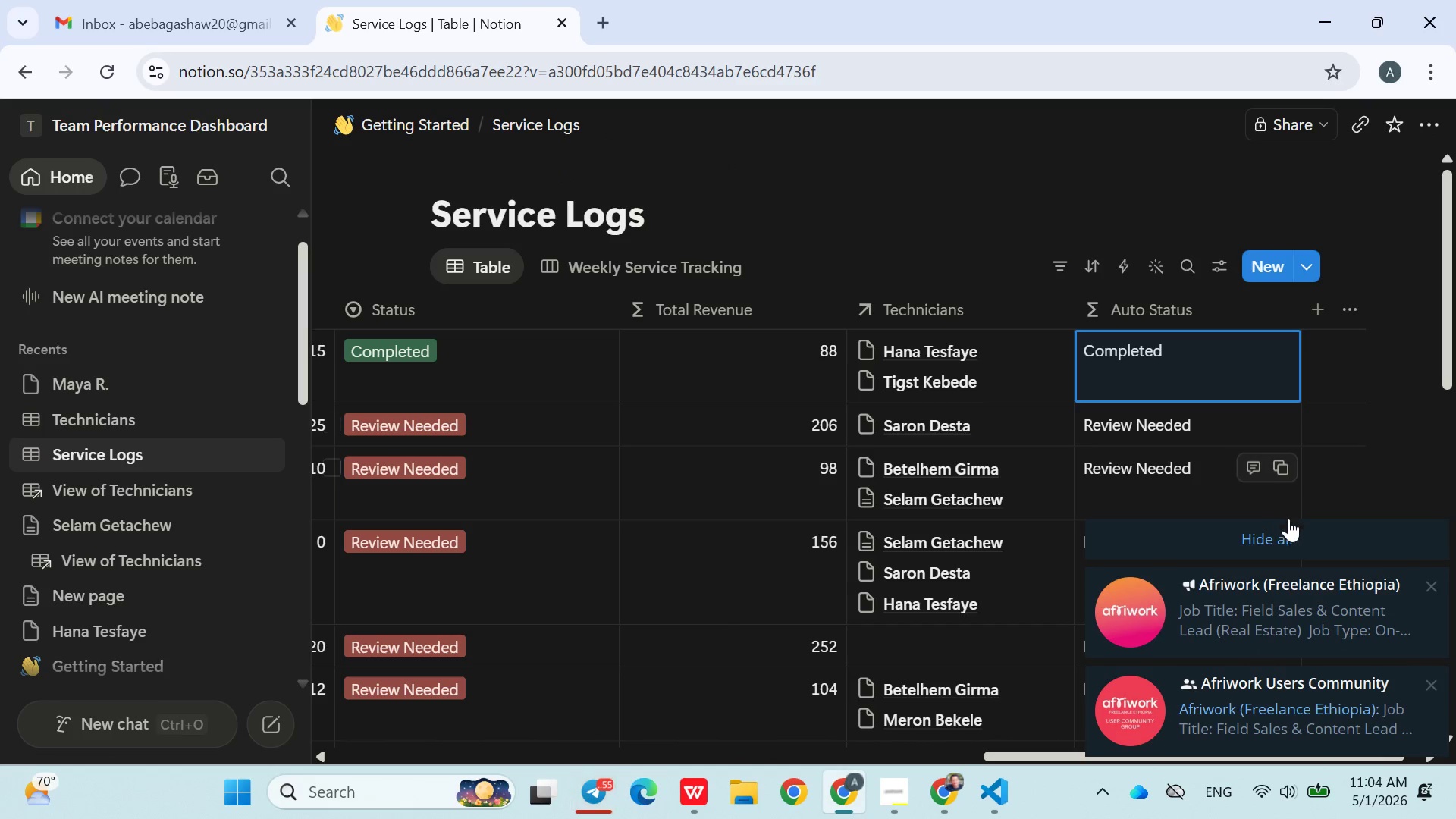 
left_click([1278, 532])
 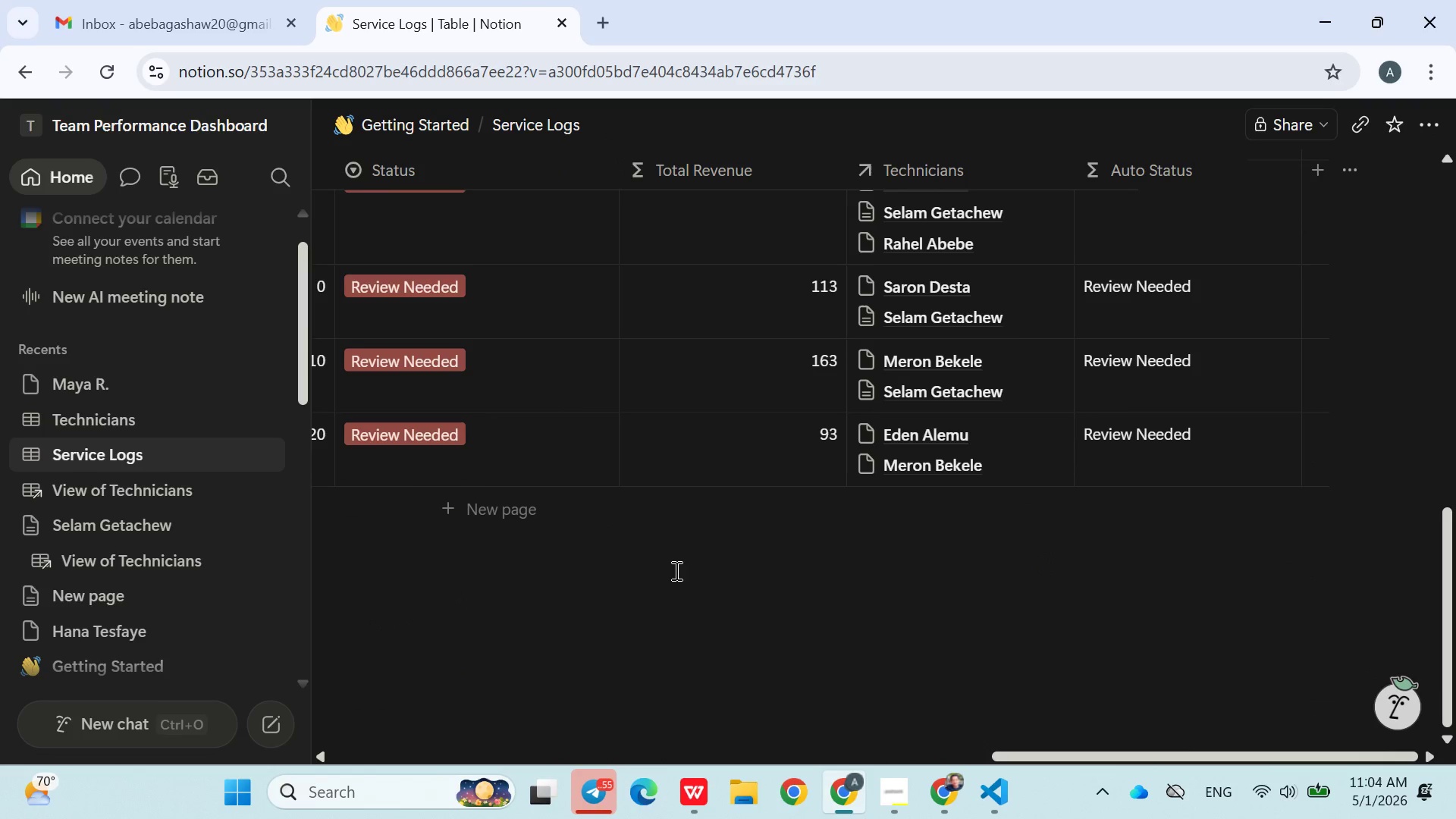 
left_click([494, 503])
 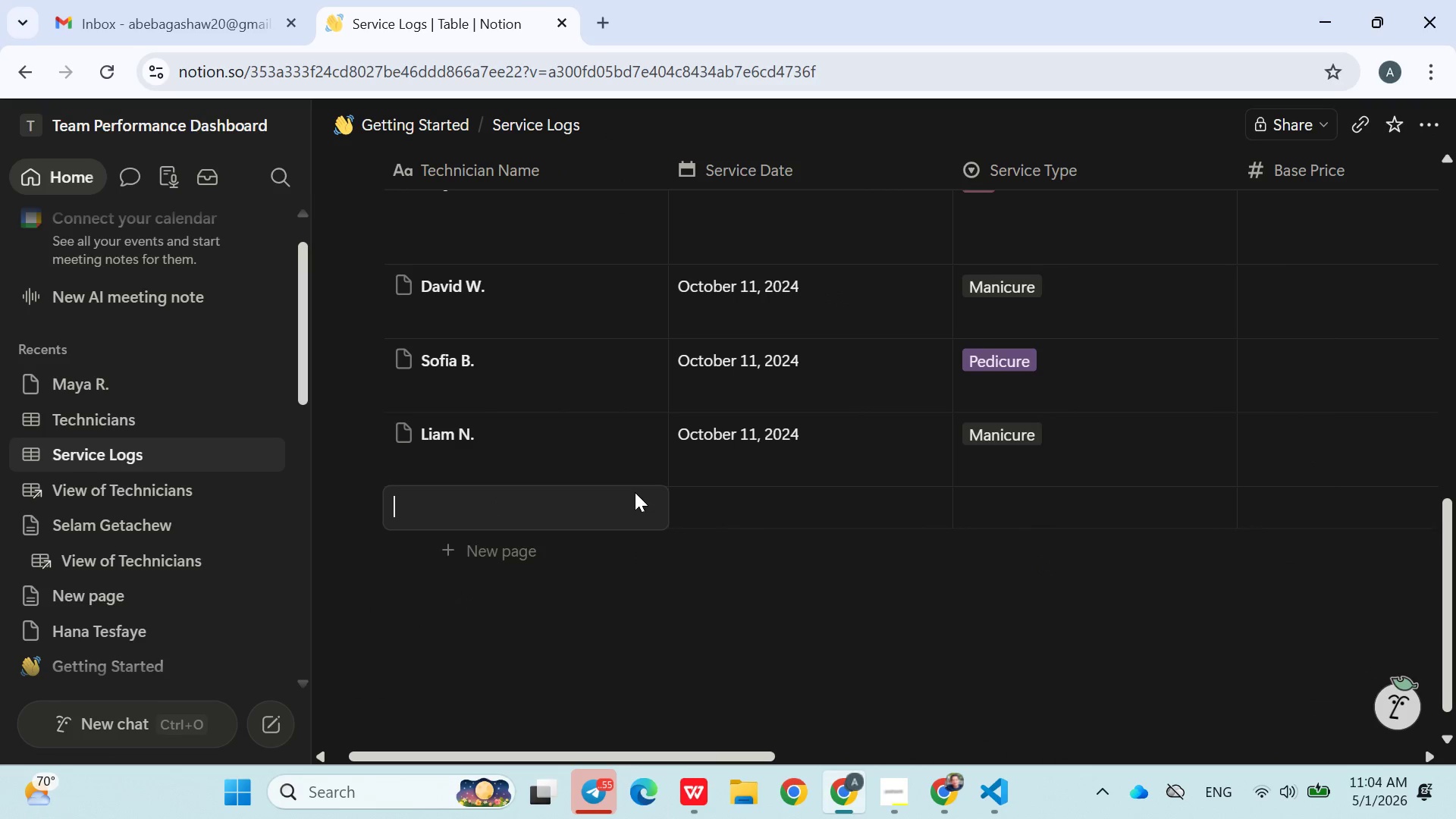 
left_click([756, 548])
 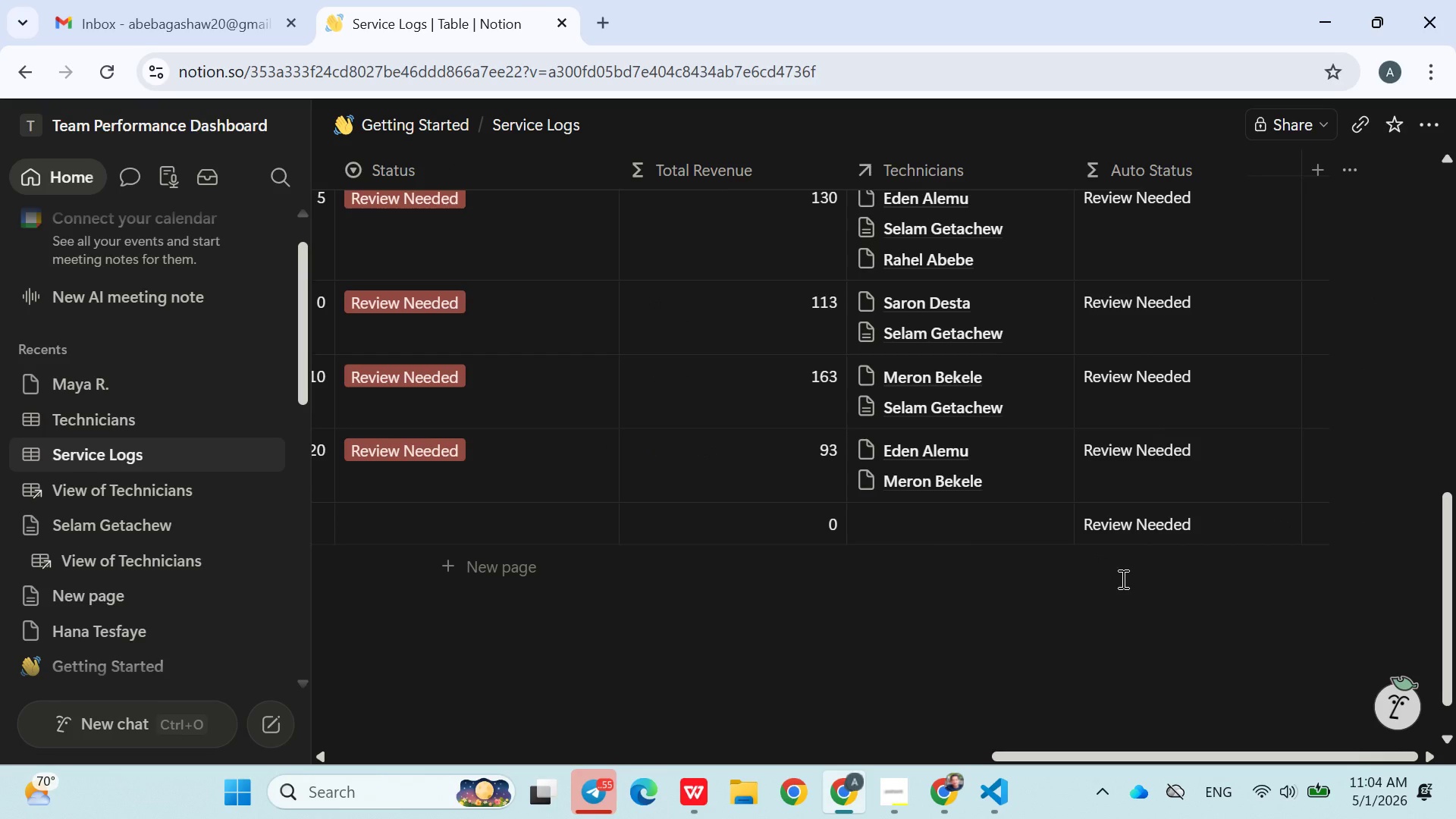 
wait(14.91)
 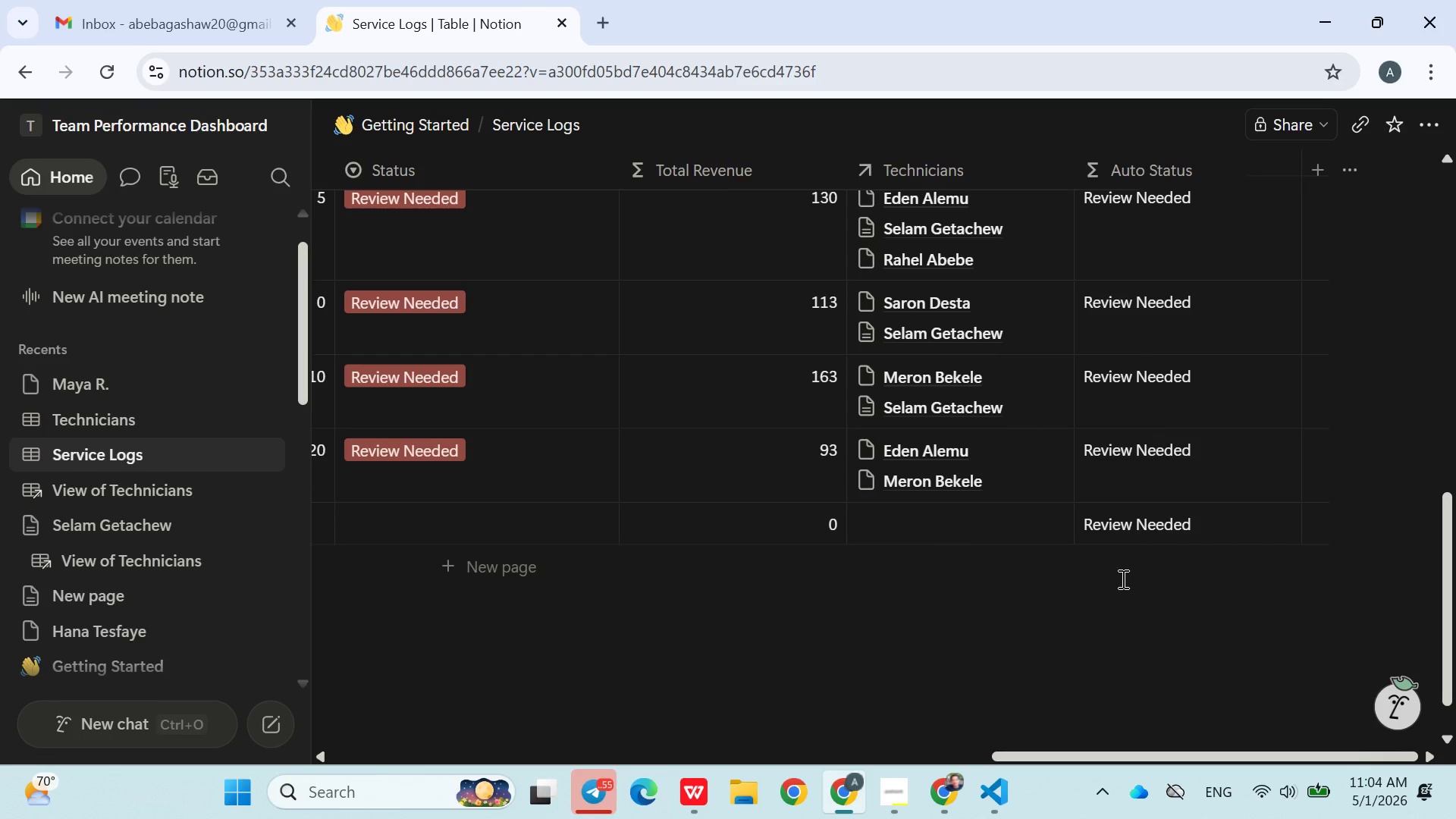 
left_click([1176, 301])
 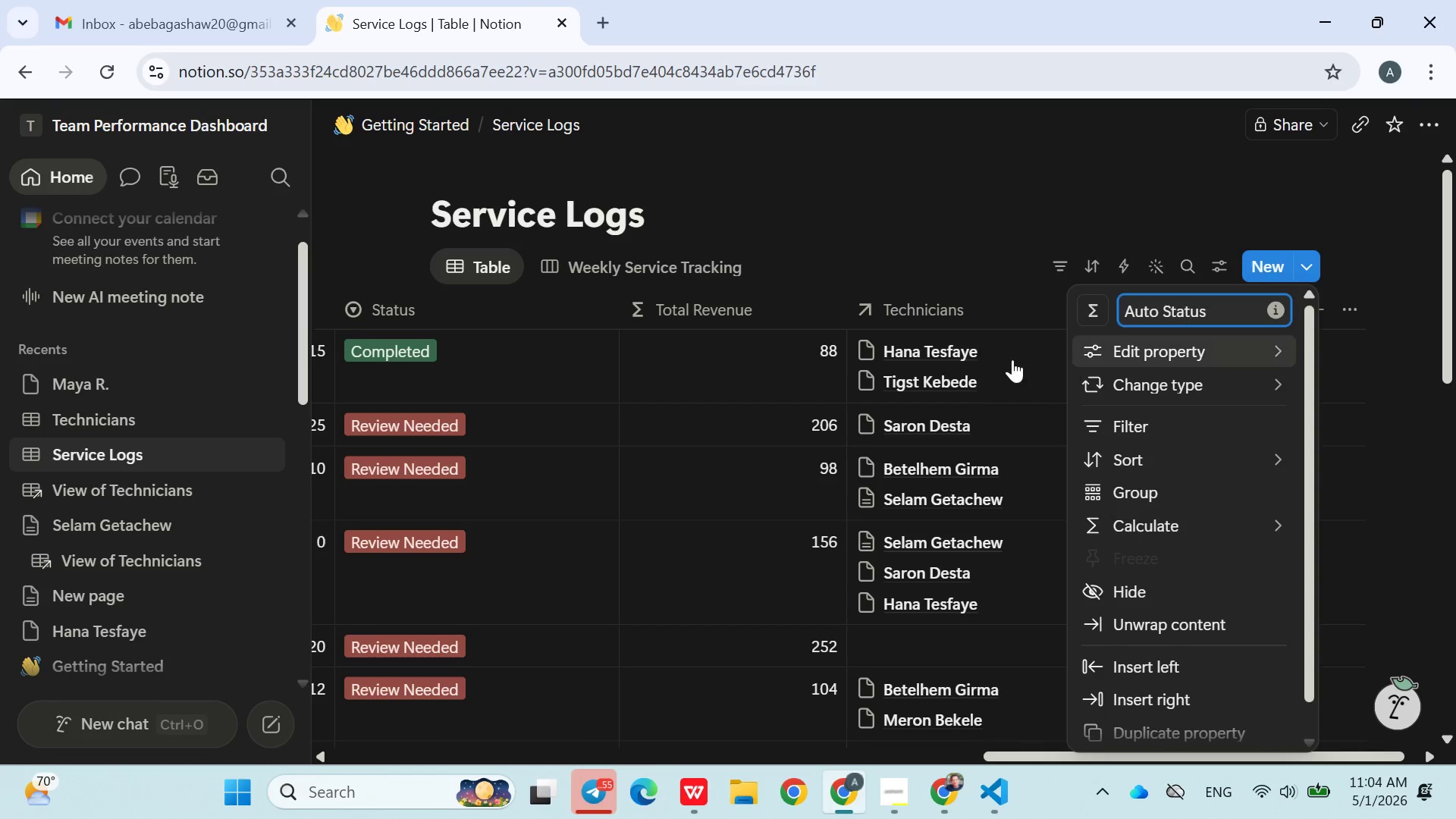 
left_click([1012, 360])
 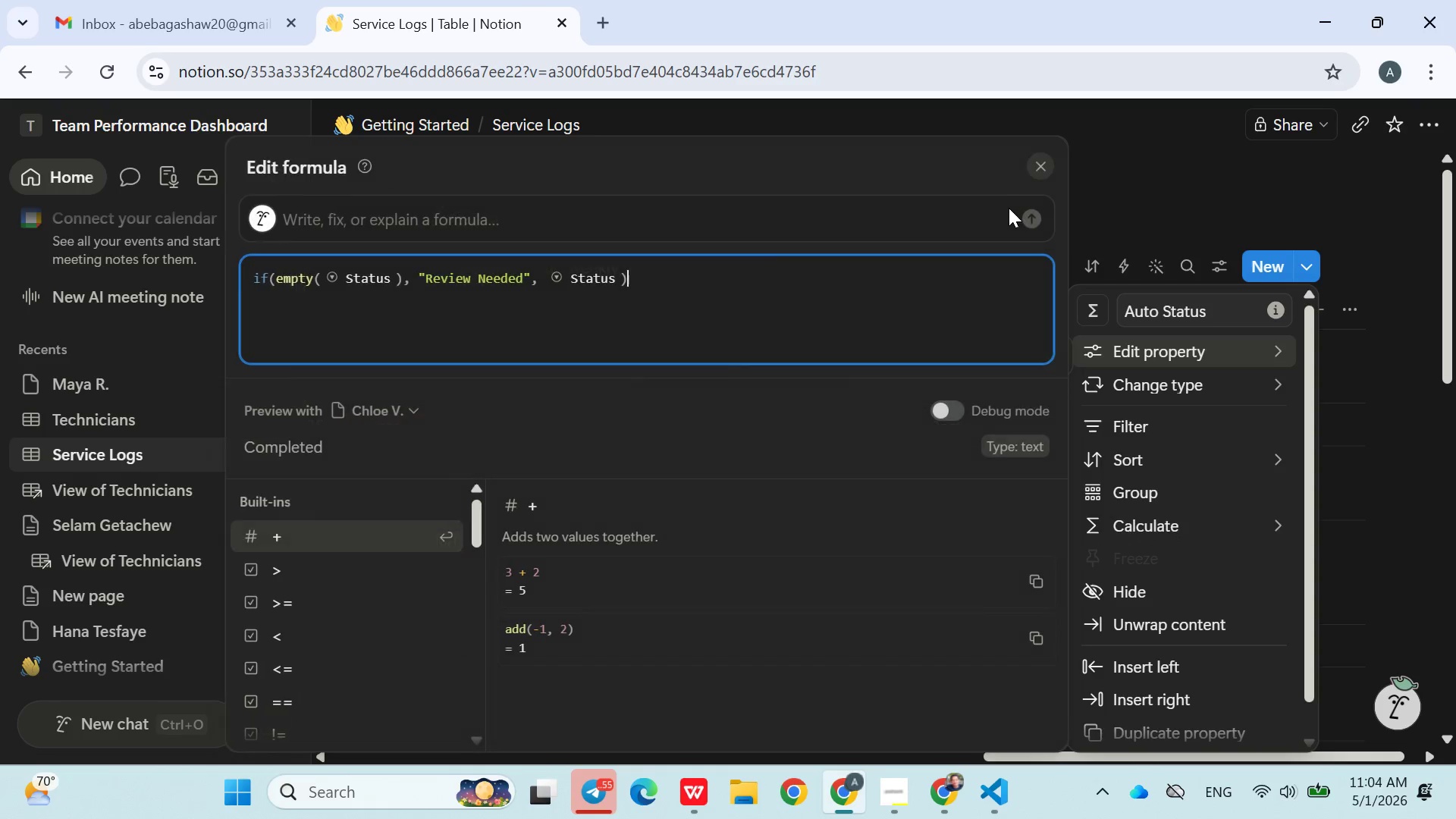 
left_click([1009, 213])
 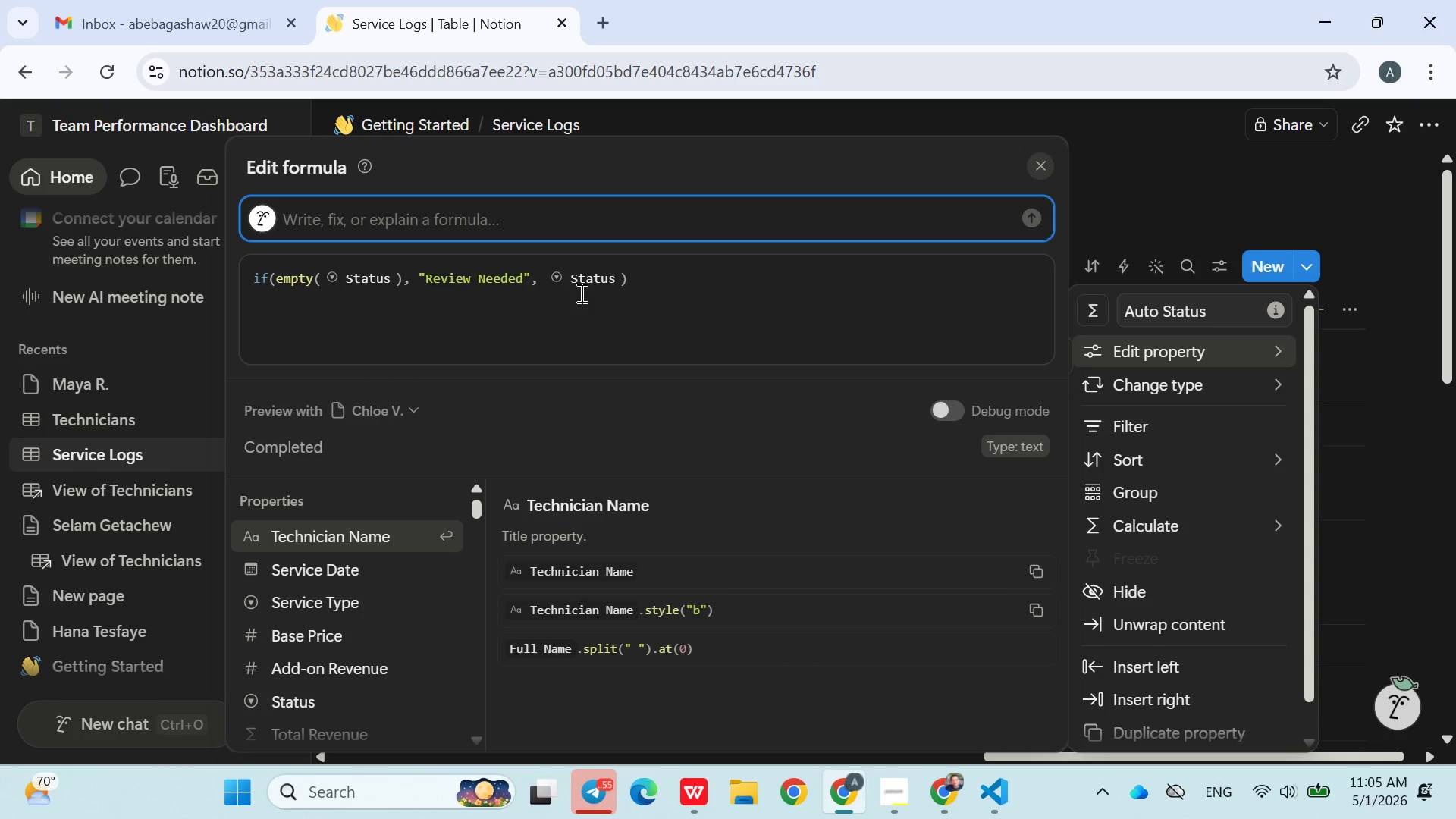 
left_click([657, 277])
 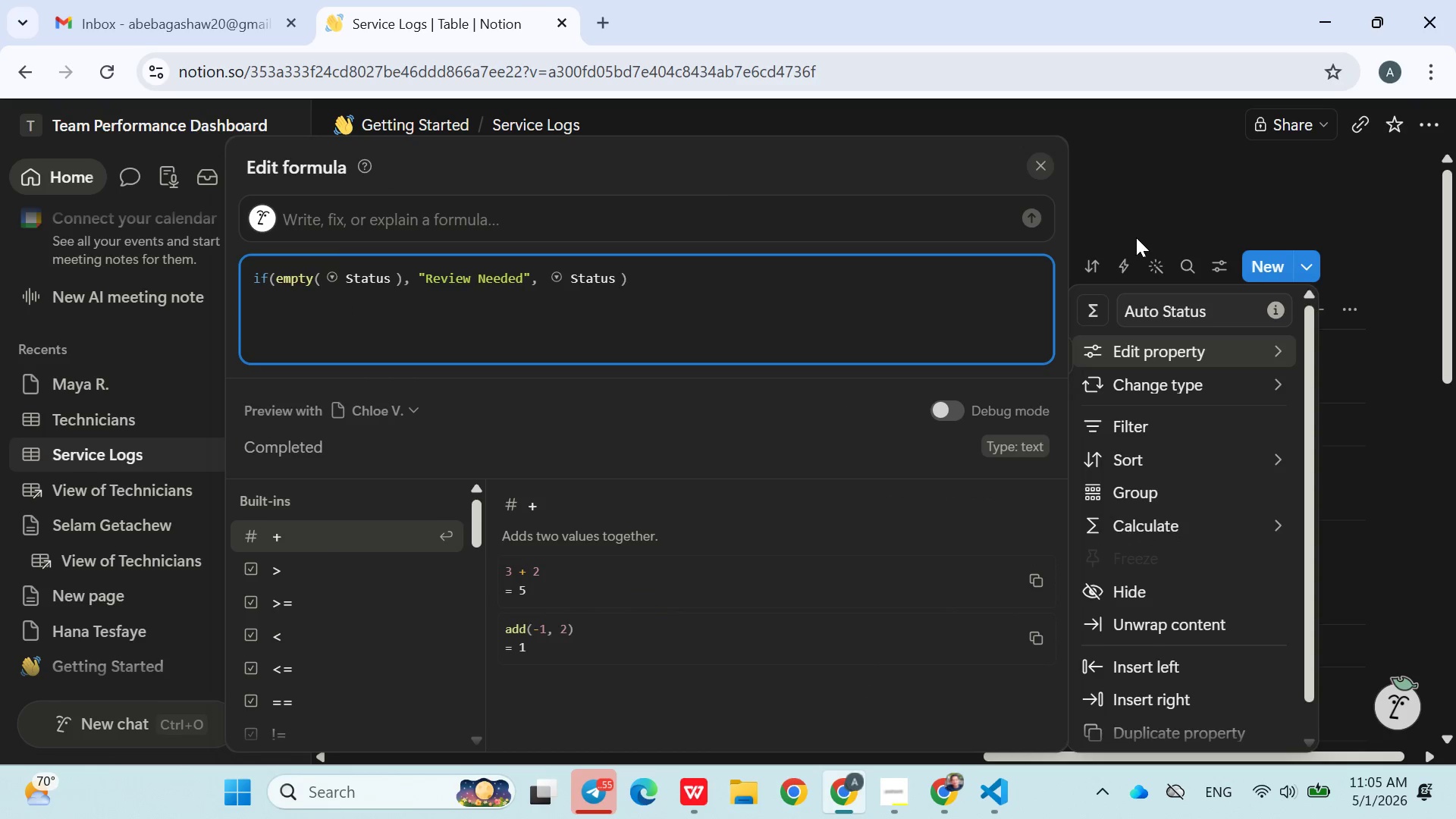 
left_click([1136, 237])
 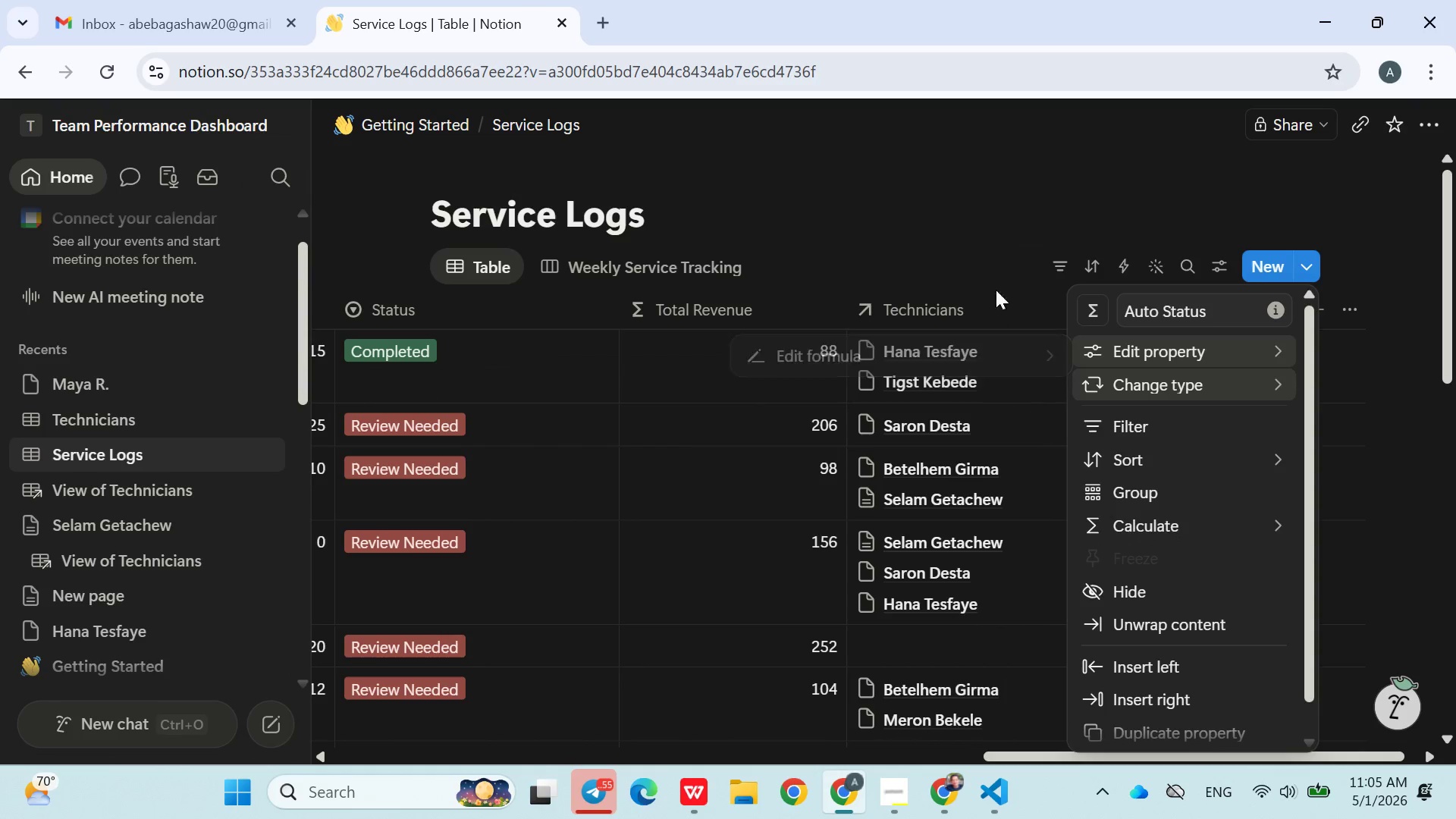 
left_click([996, 220])
 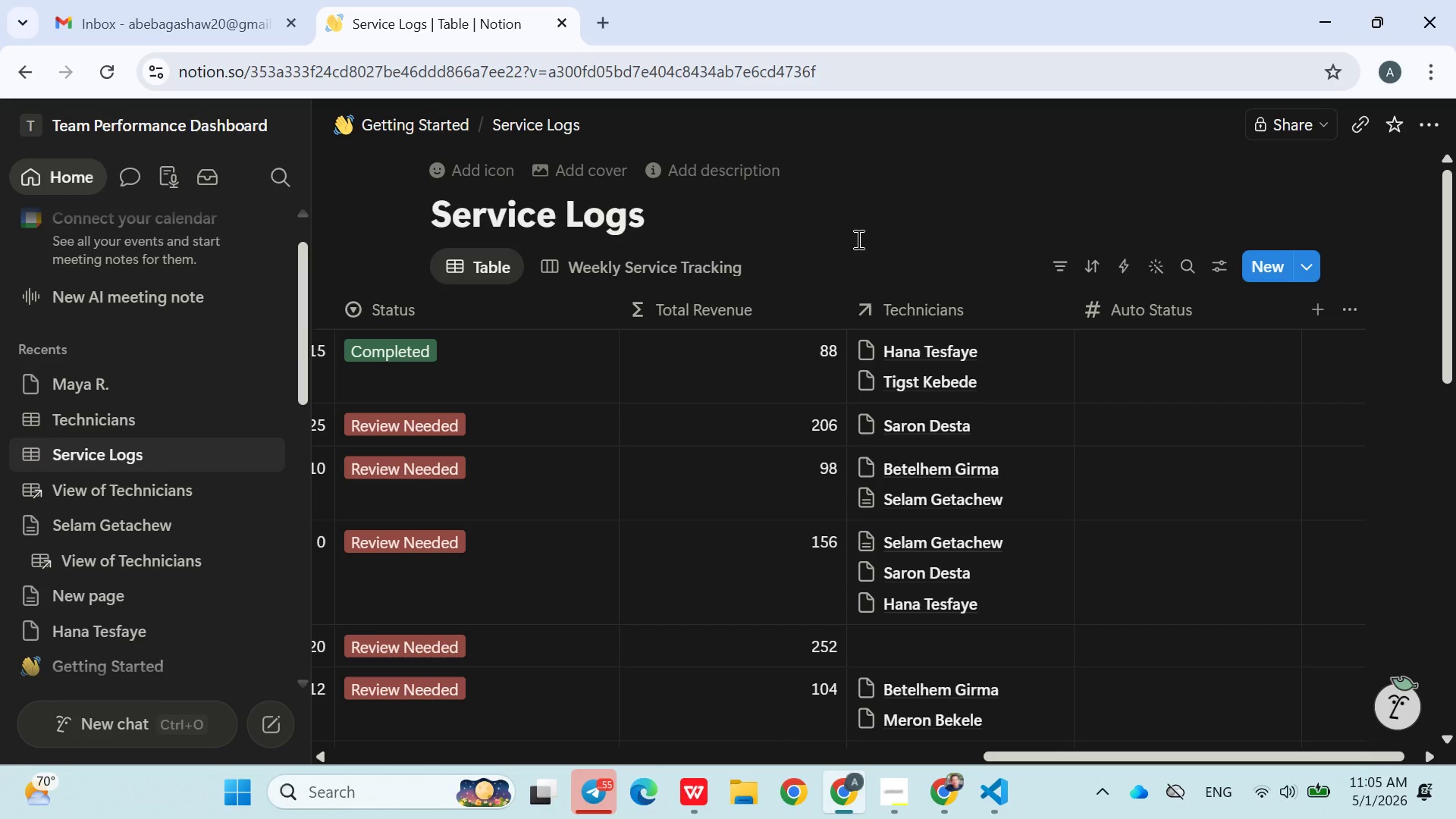 
key(Control+Z)
 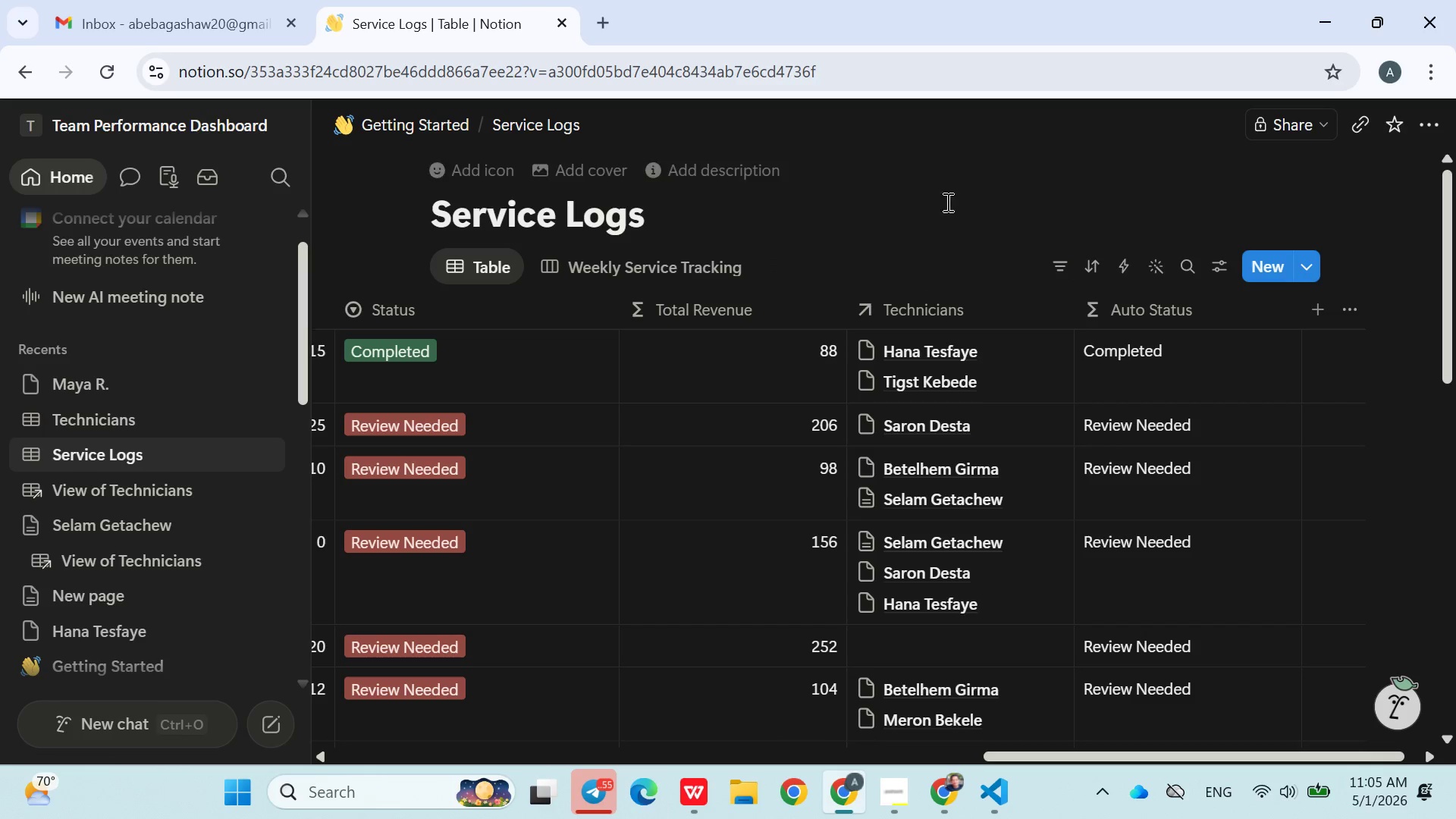 
left_click([929, 183])
 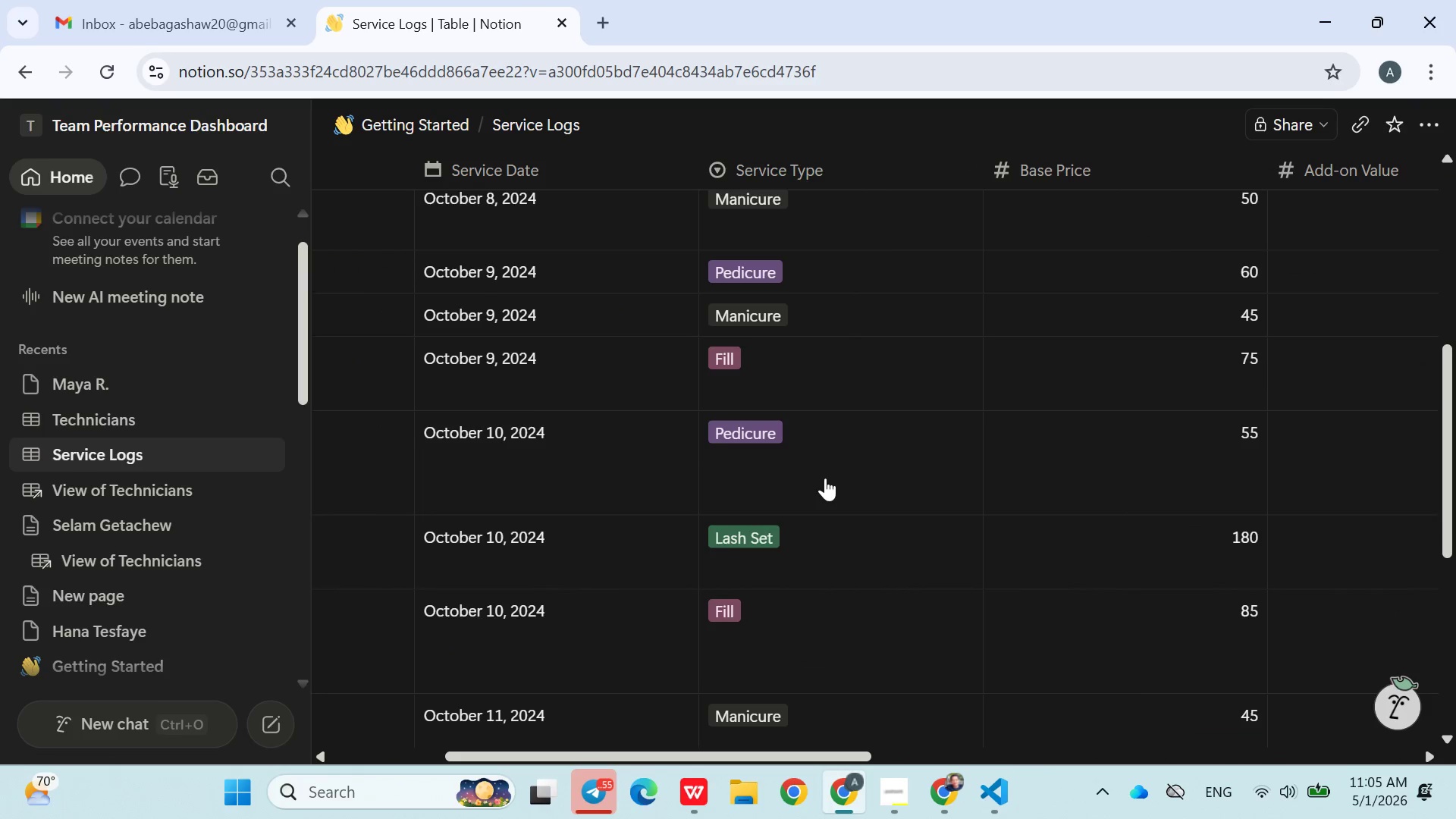 
left_click([906, 790])